 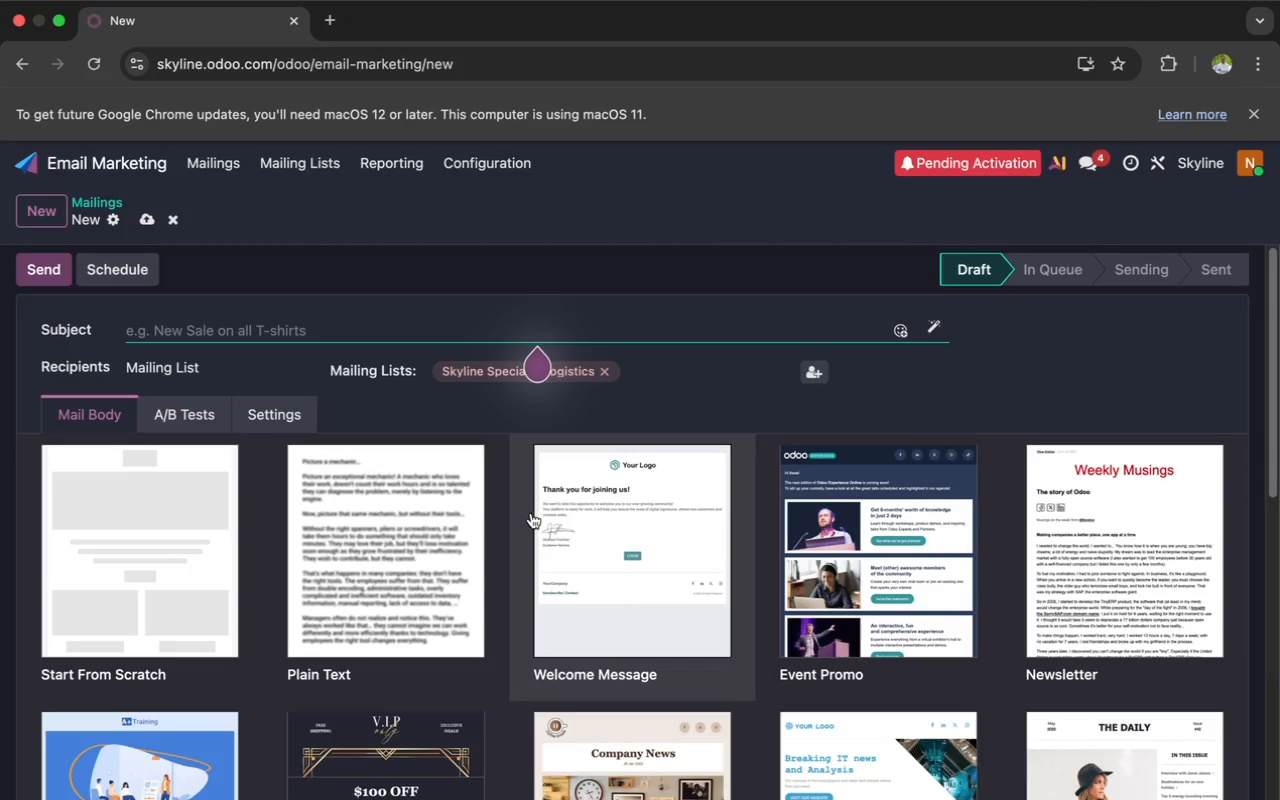 
type(How a High Value Collection Was Relocated Without a single Com)
 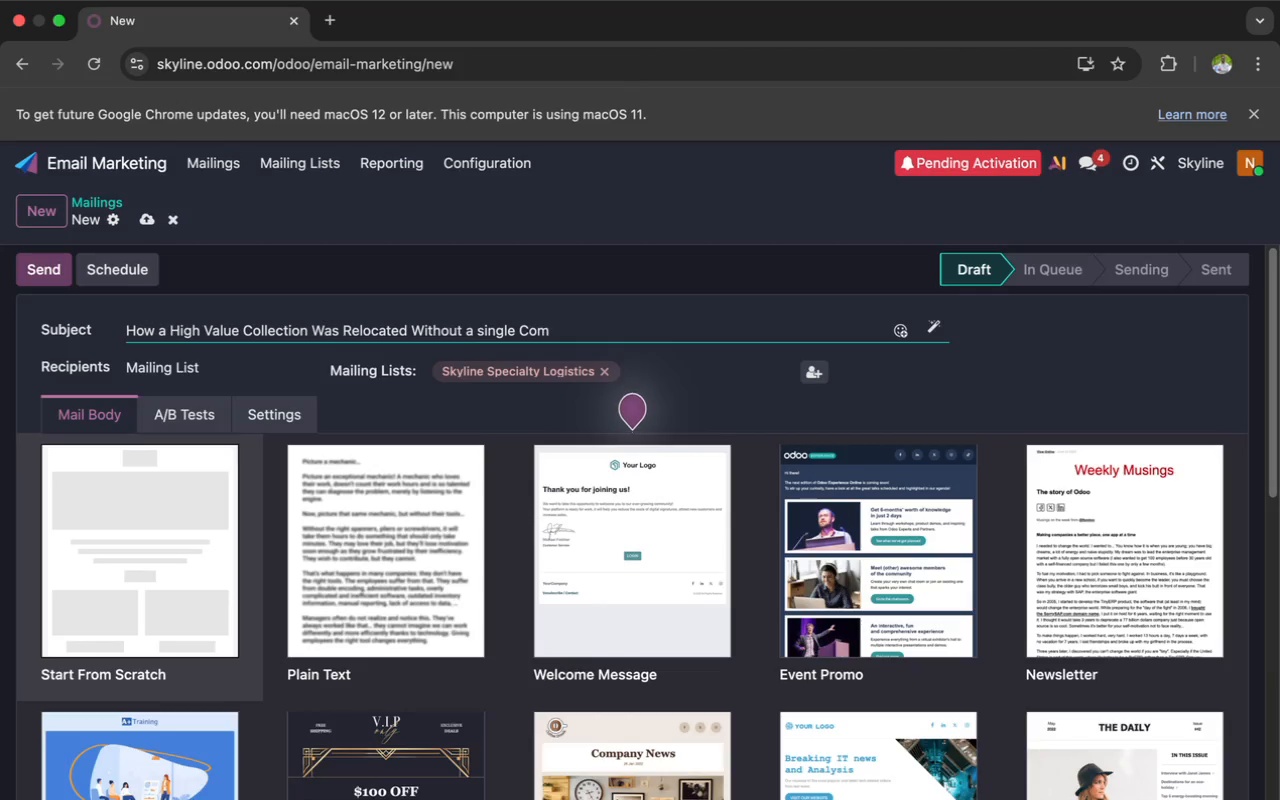 
type(promise)
 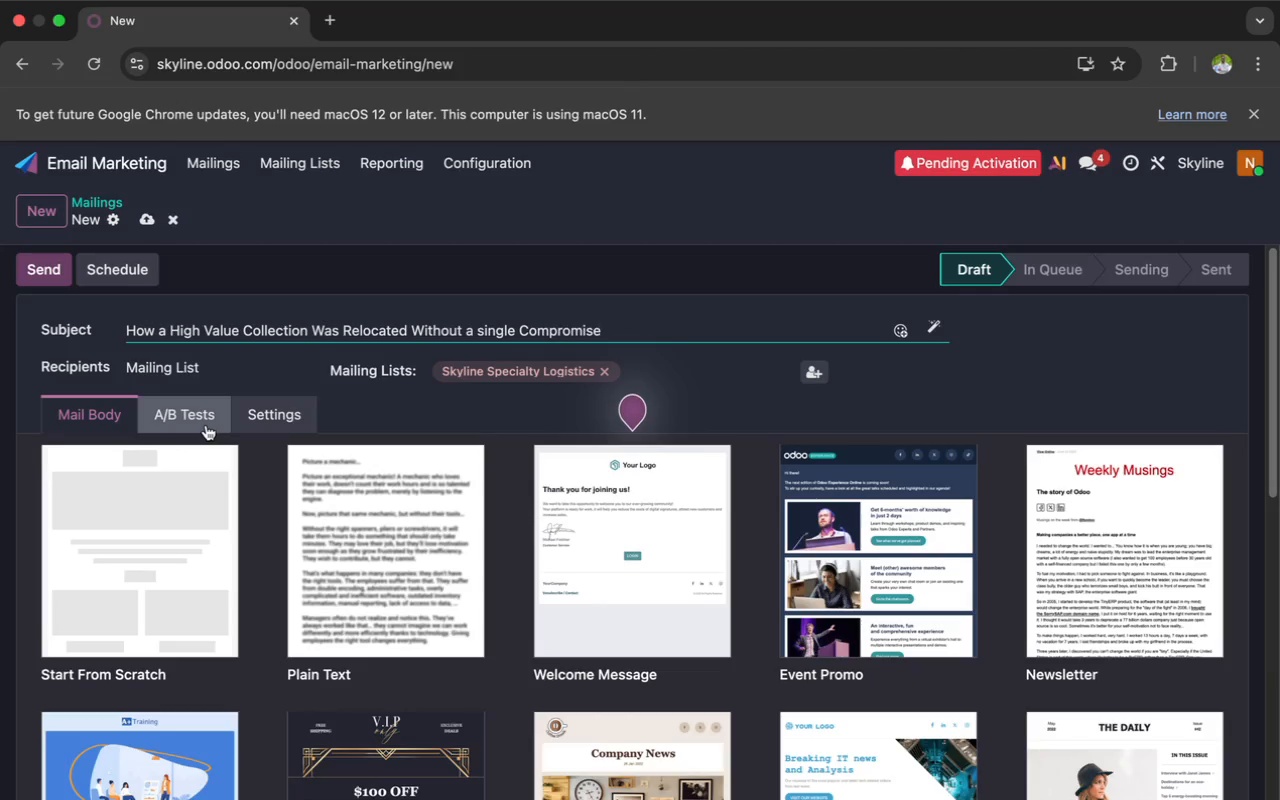 
left_click([140, 502])
 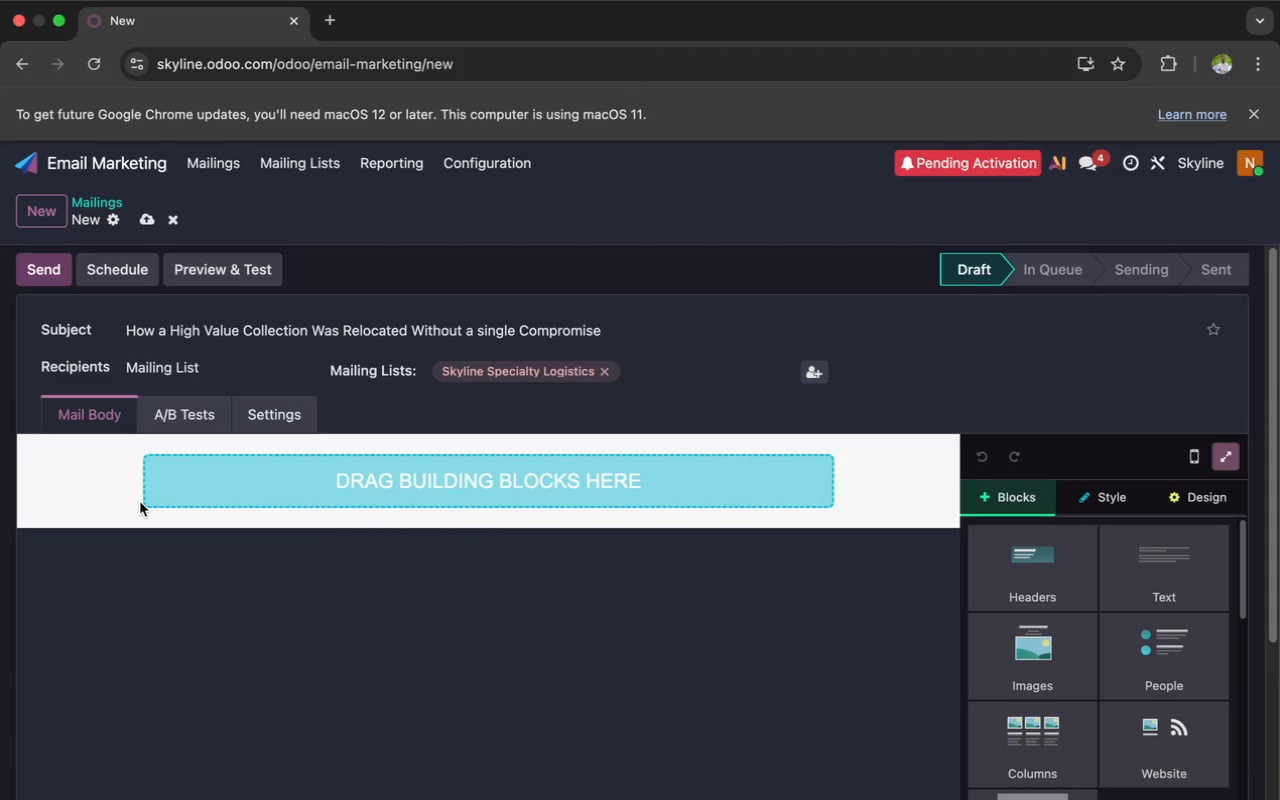 
wait(6.97)
 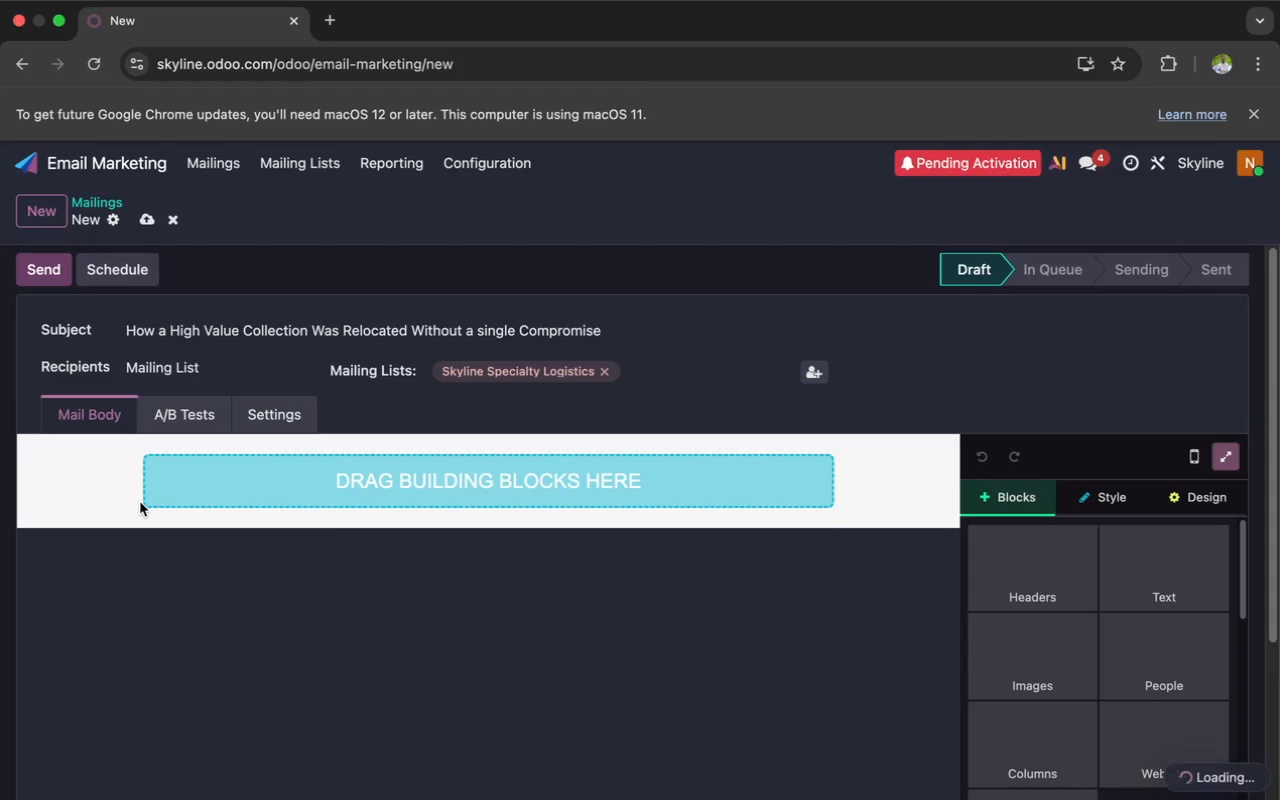 
left_click([1147, 556])
 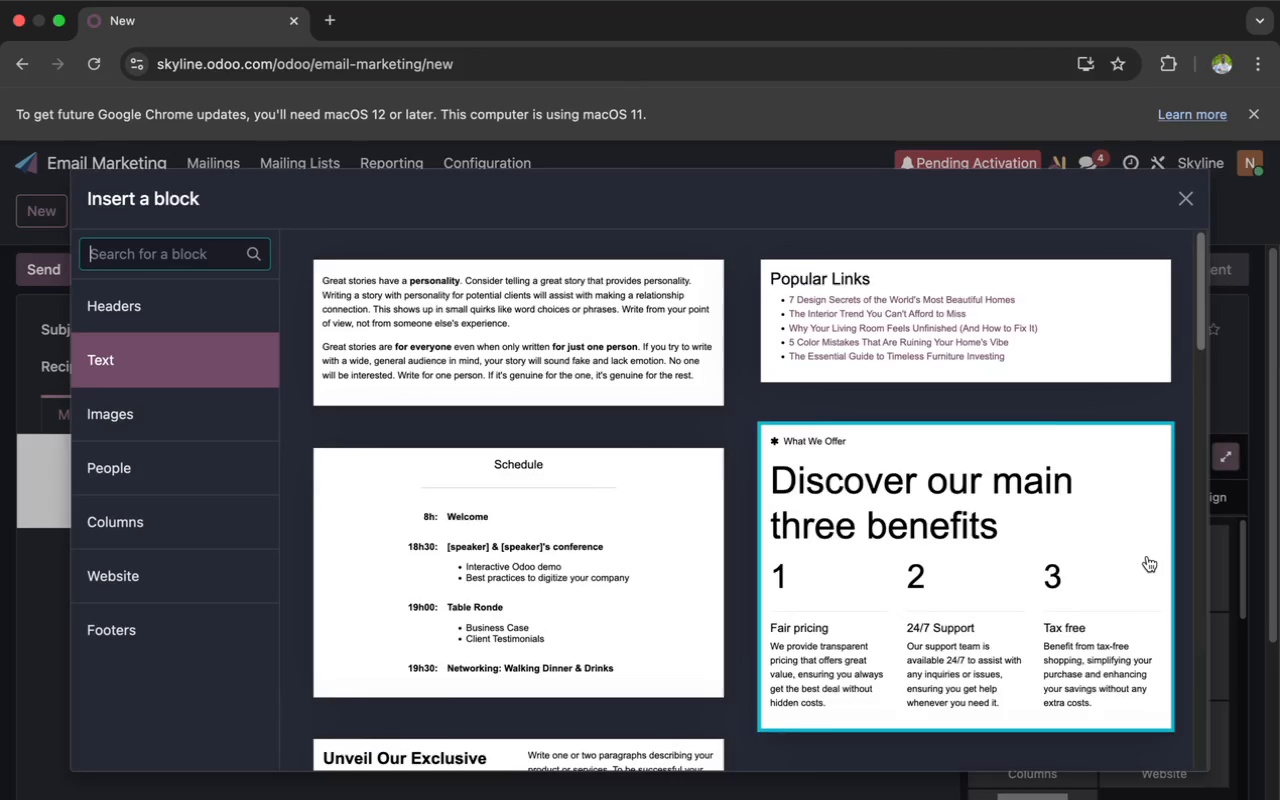 
scroll: coordinate [1145, 555], scroll_direction: down, amount: 5.0
 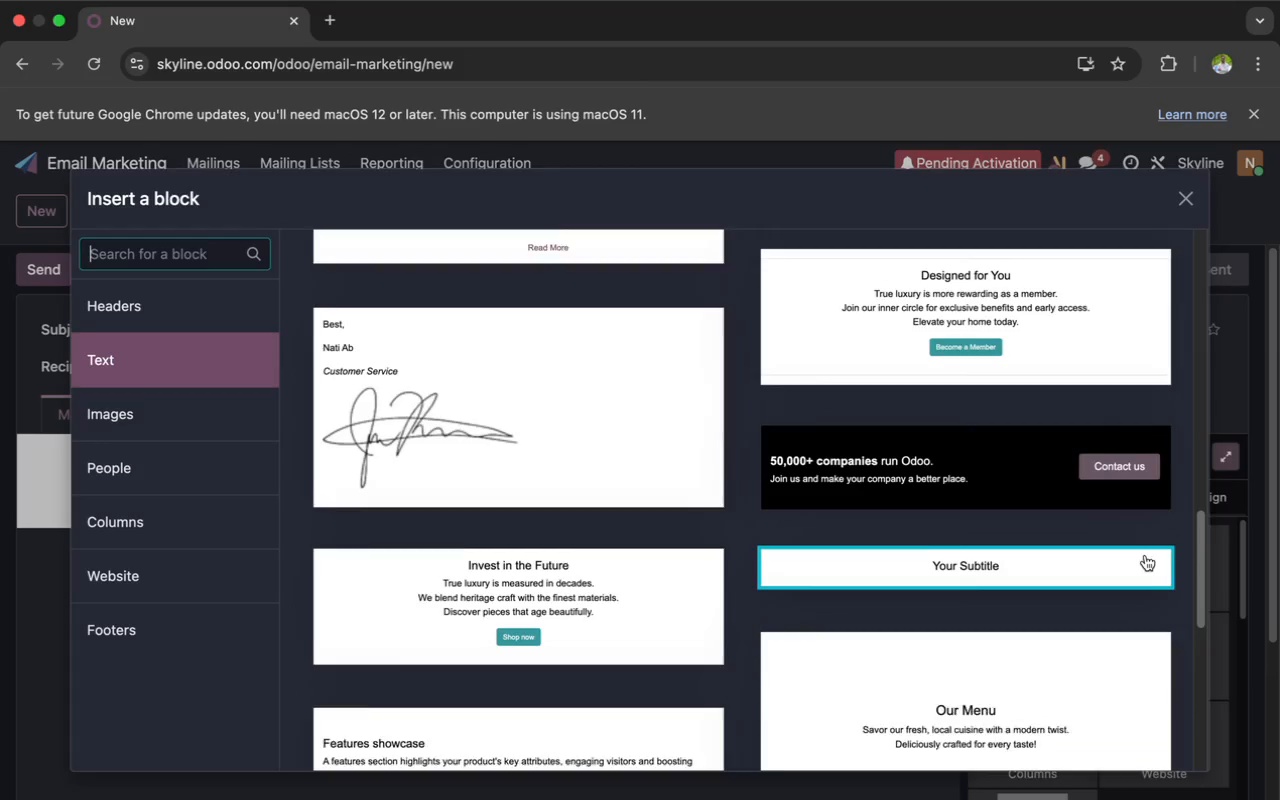 
left_click([1097, 551])
 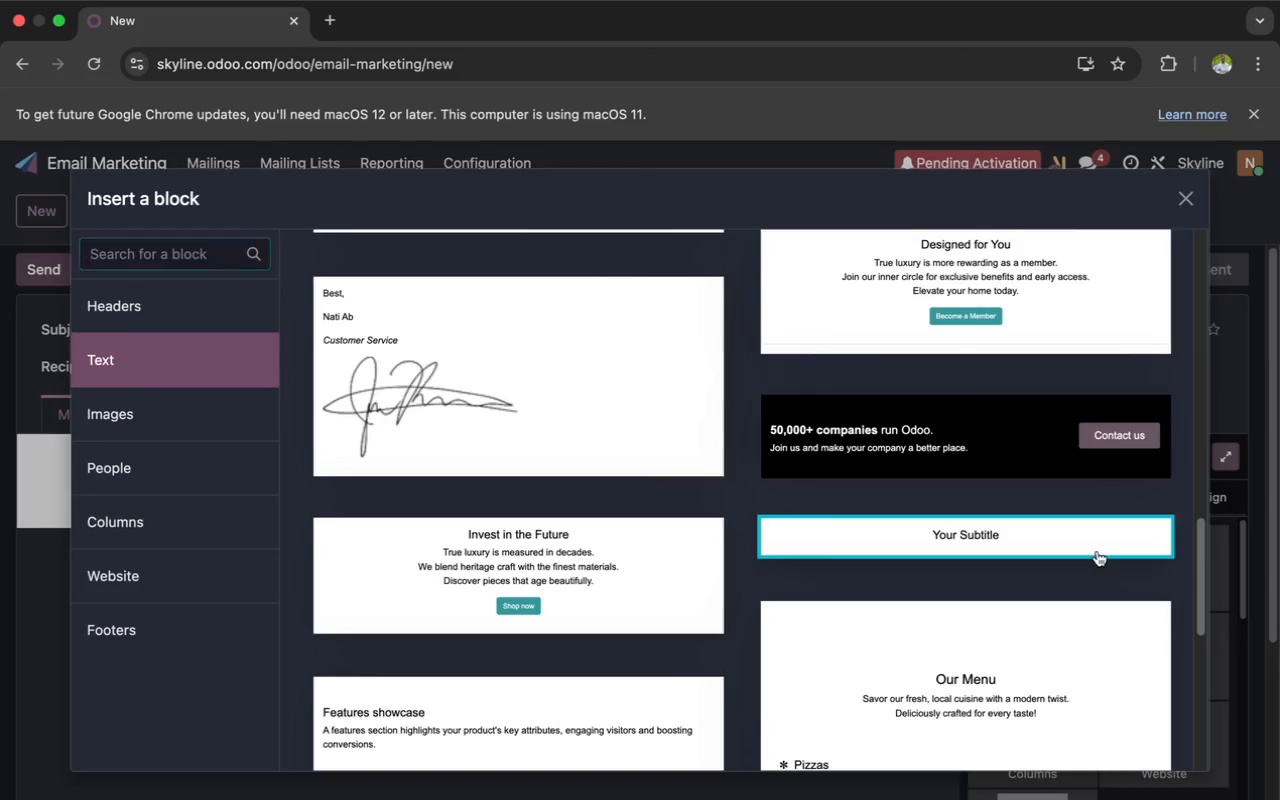 
mouse_move([1092, 551])
 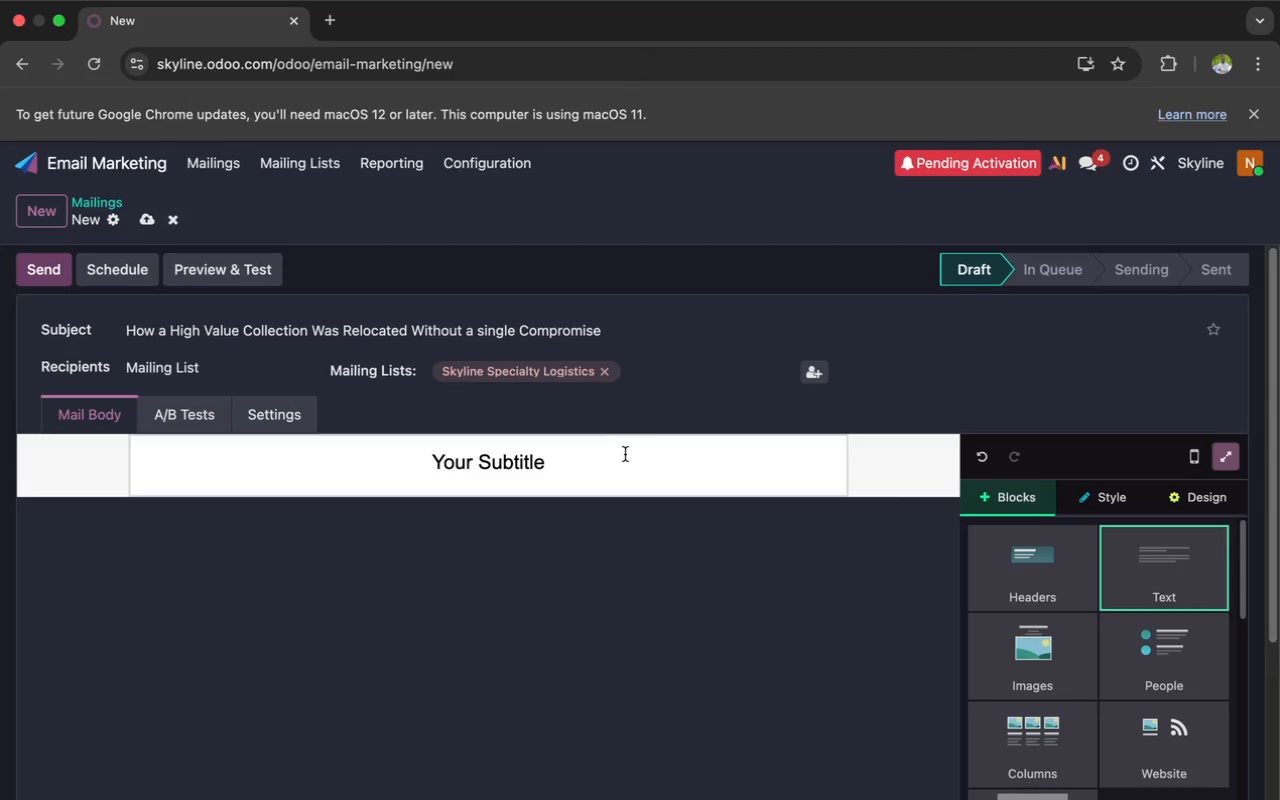 
left_click([625, 454])
 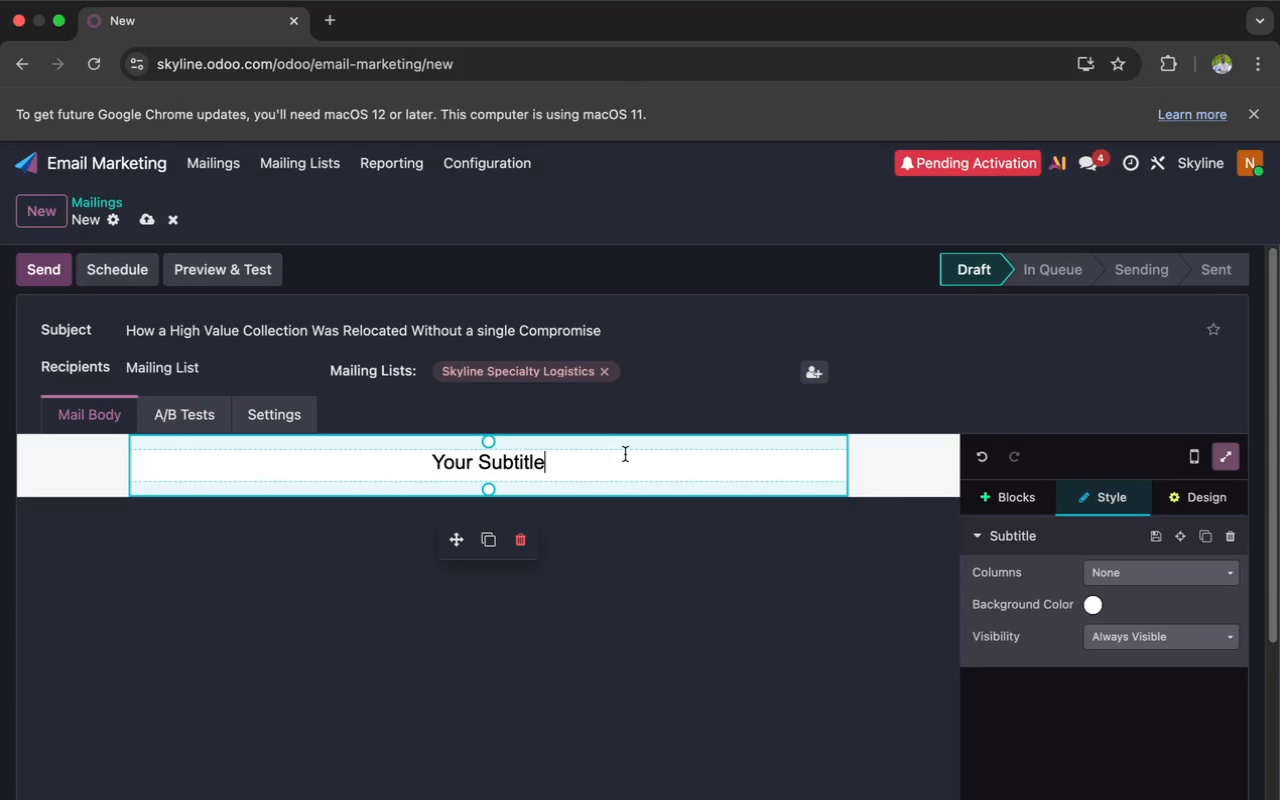 
hold_key(key=Backspace, duration=0.39)
 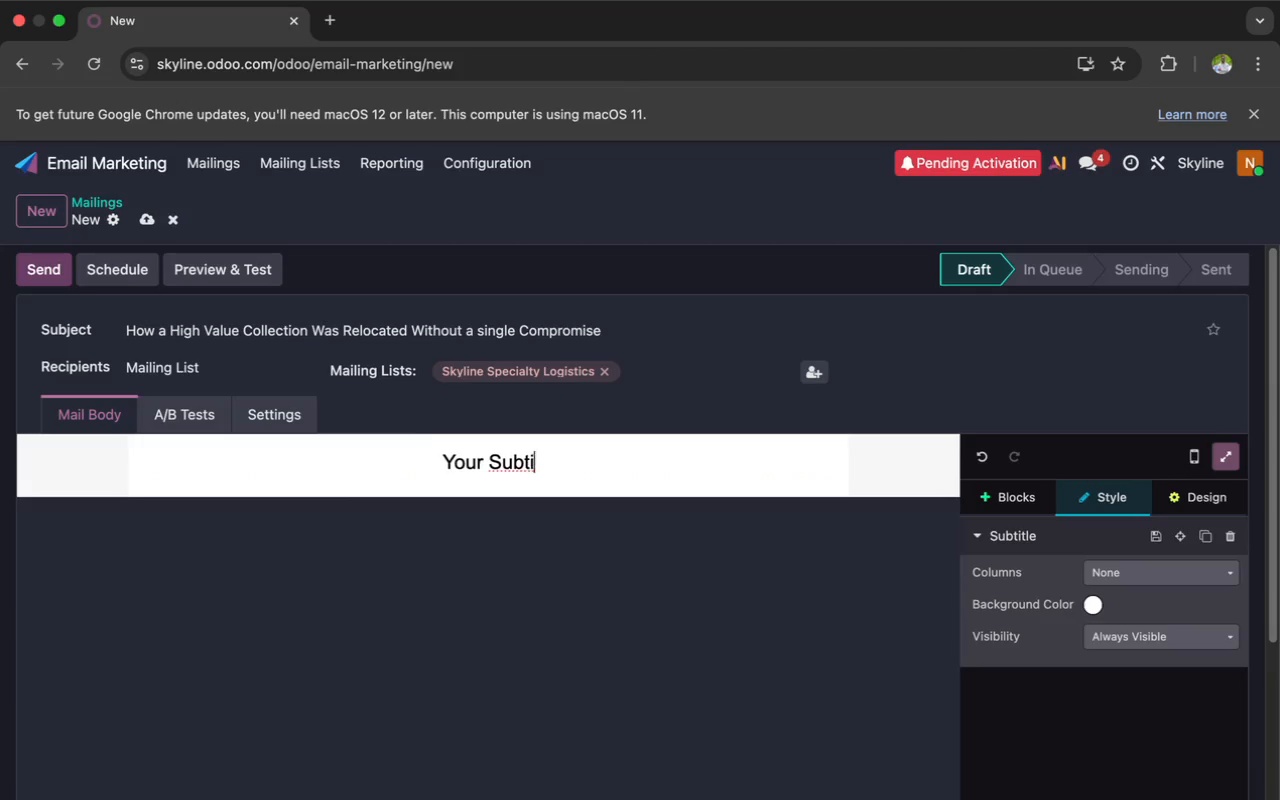 
key(Backspace)
 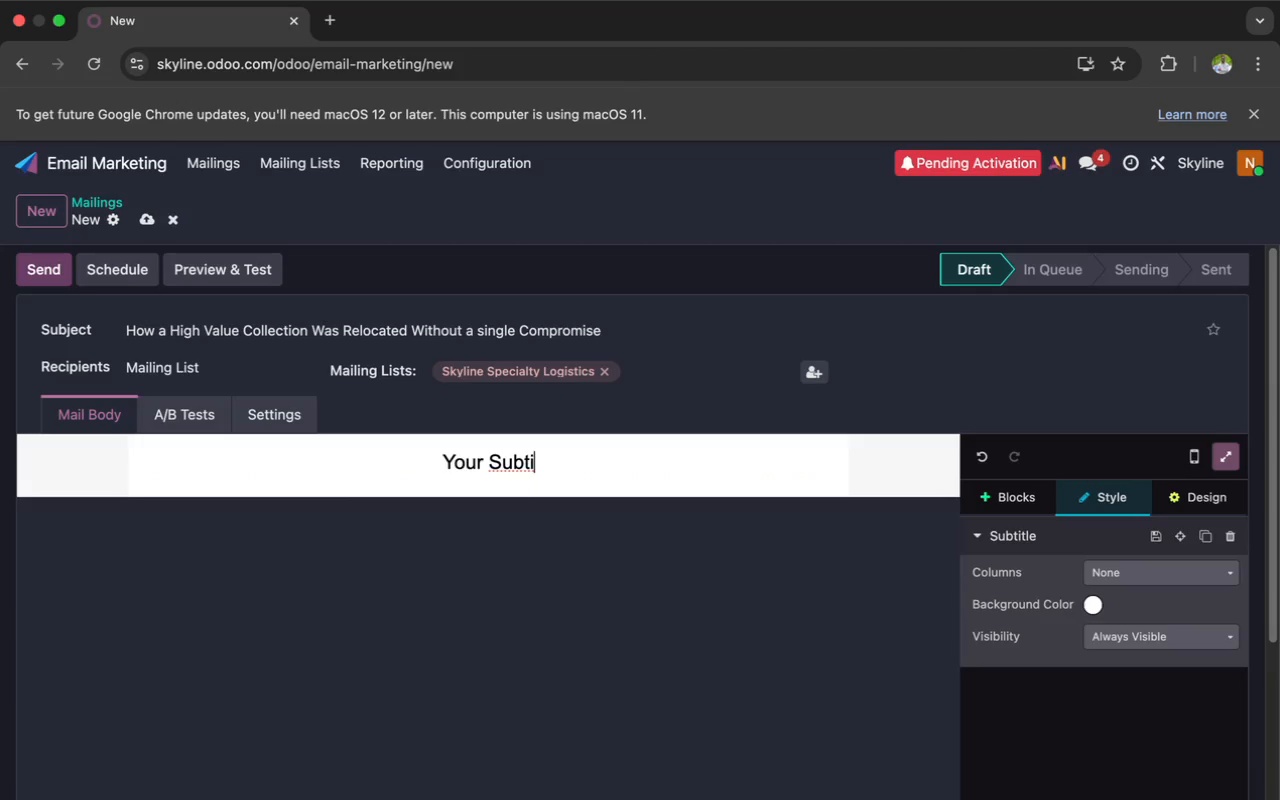 
key(Backspace)
 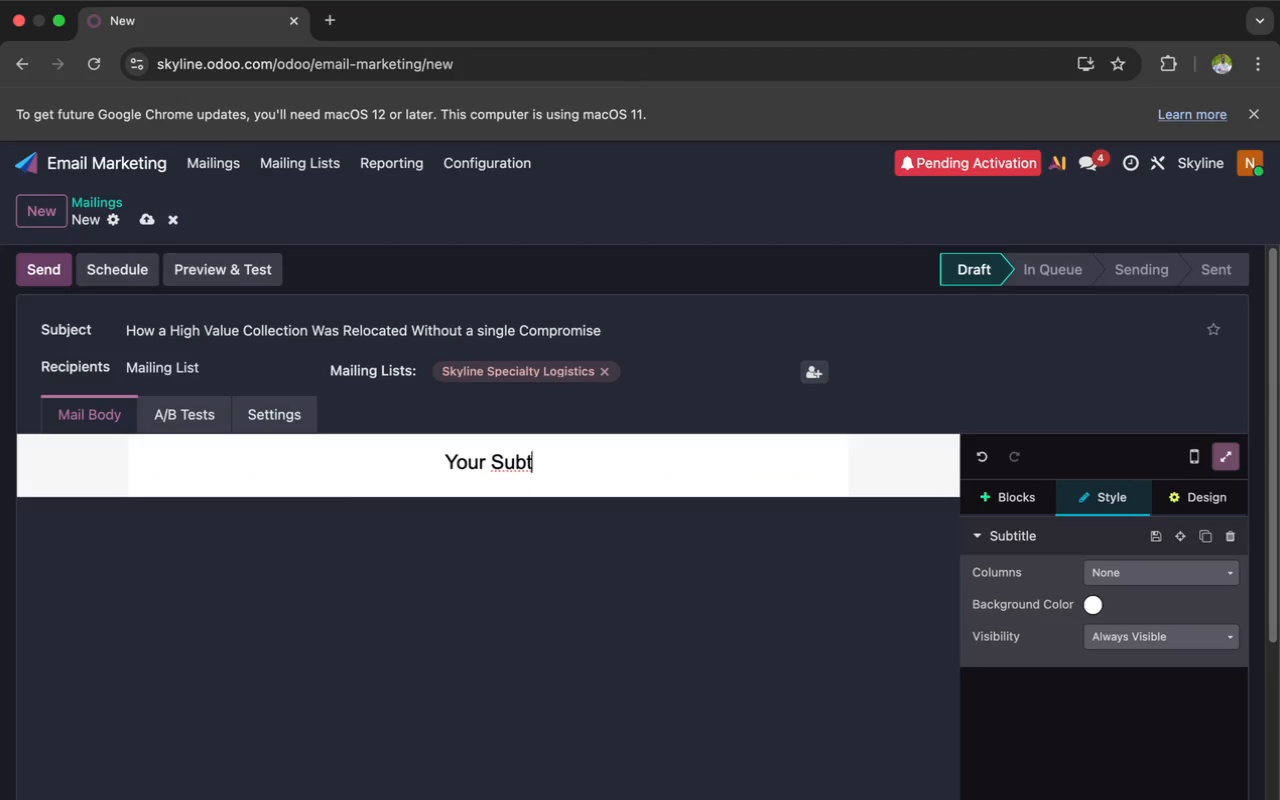 
key(Backspace)
 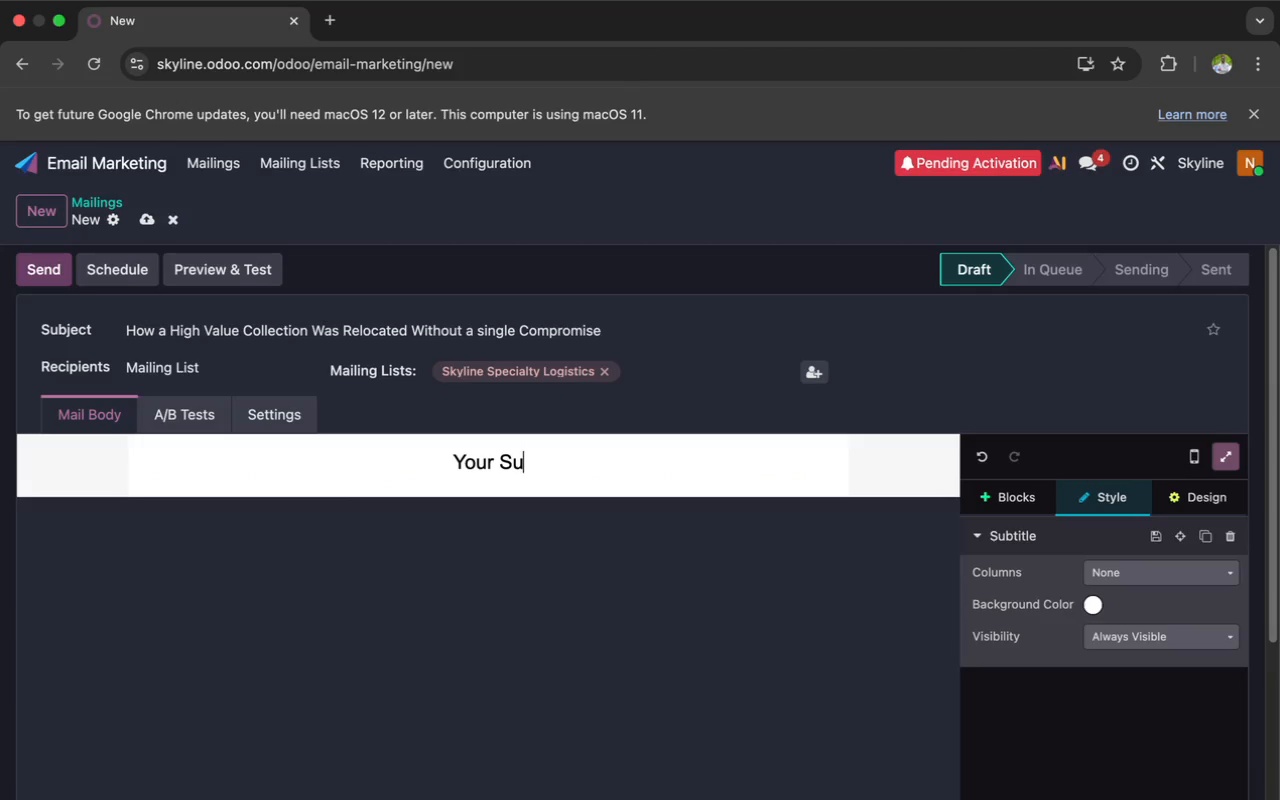 
key(Backspace)
 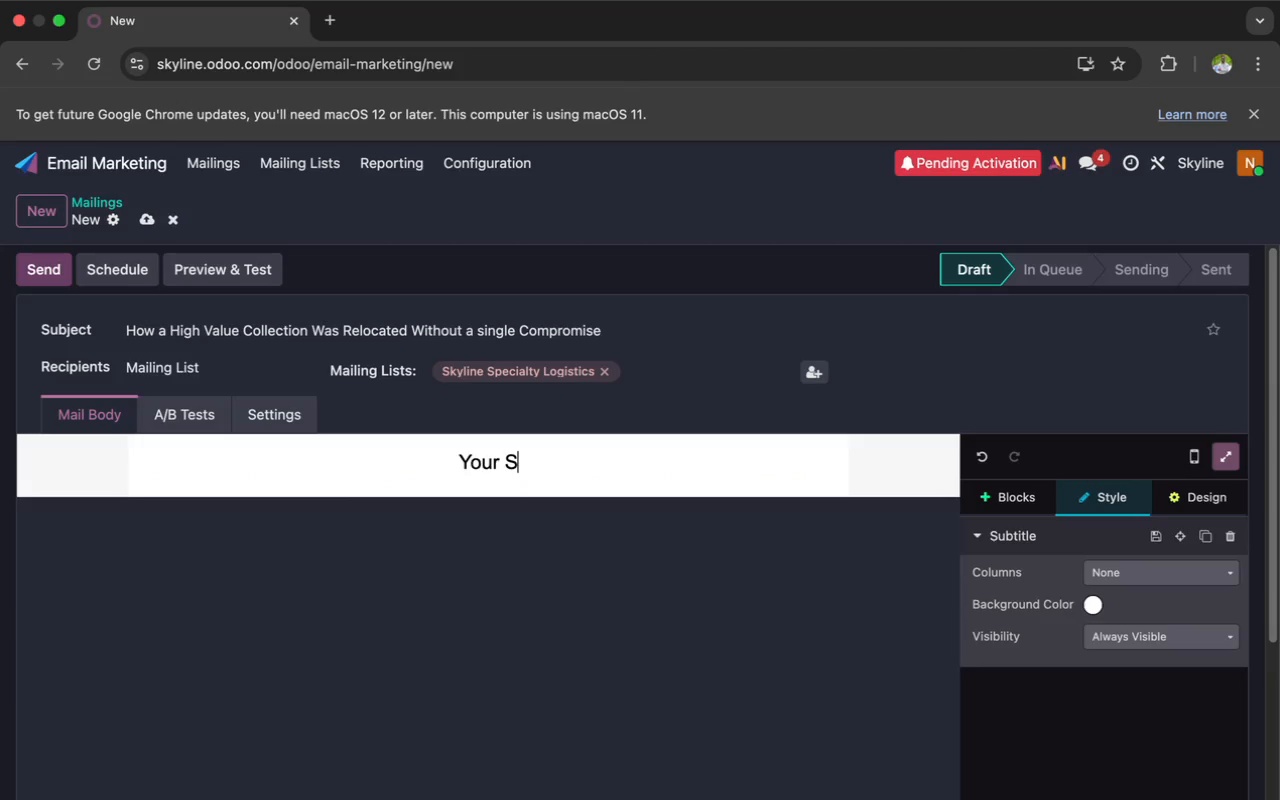 
key(Backspace)
 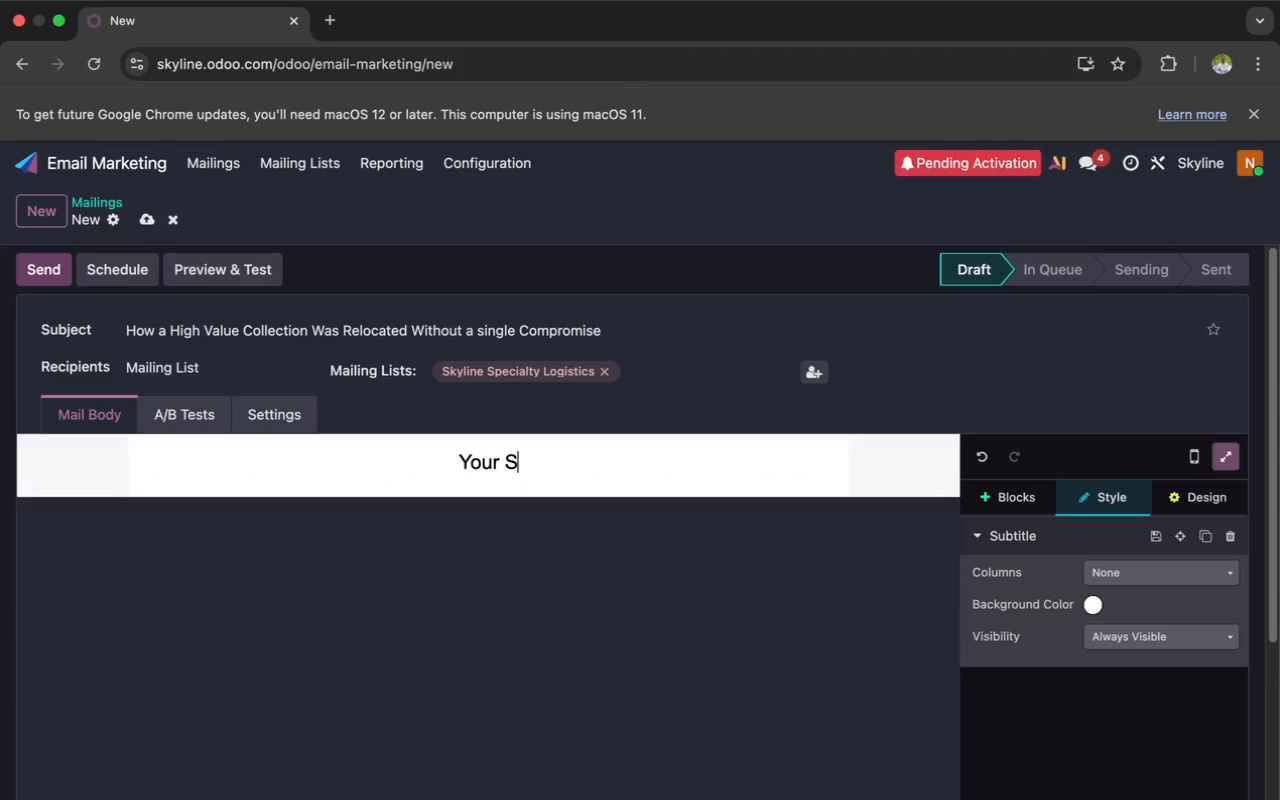 
key(Backspace)
 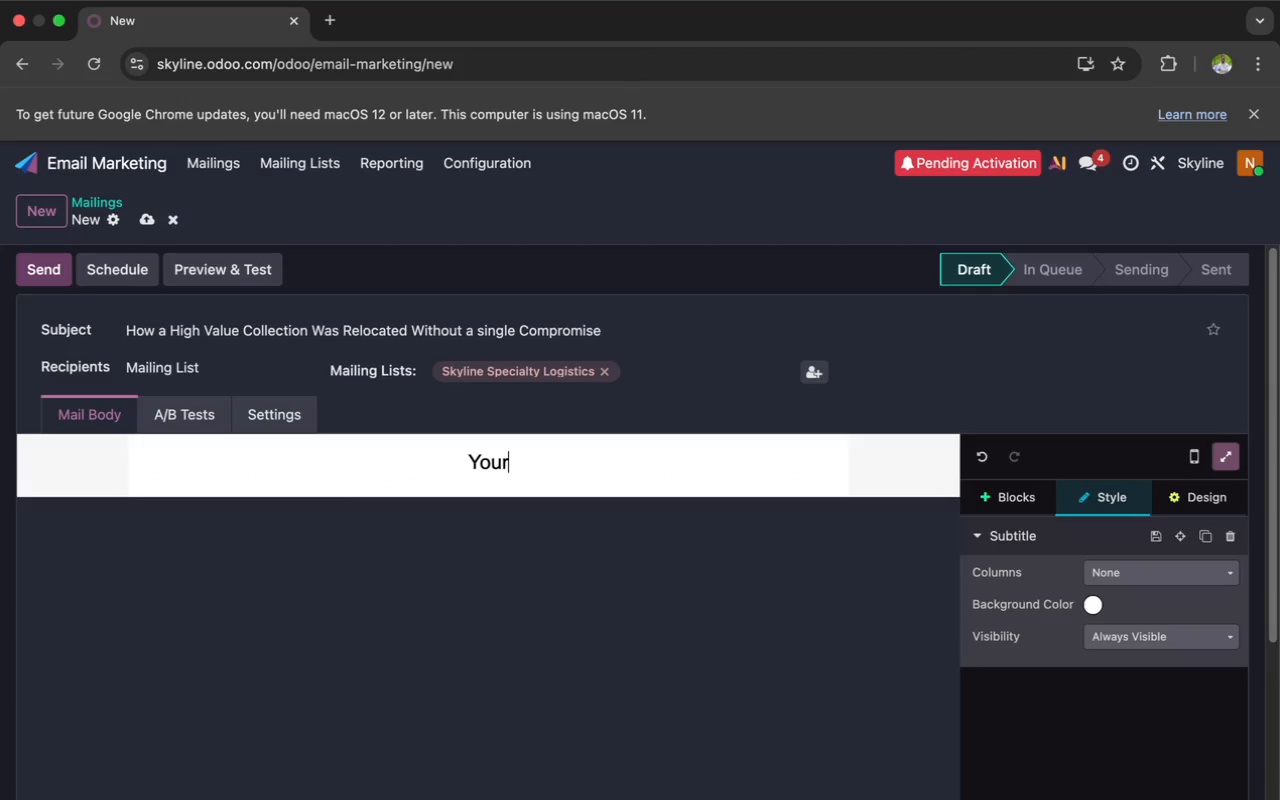 
key(Backspace)
 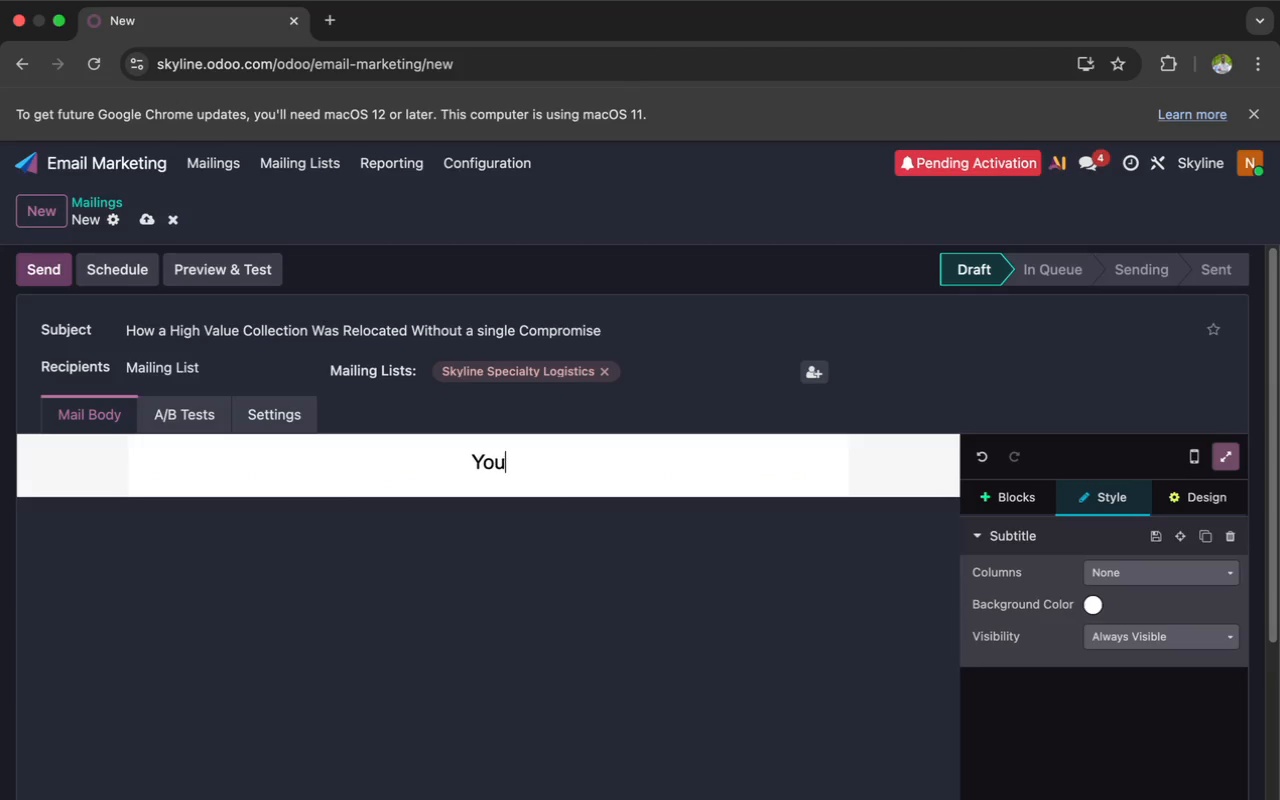 
key(Backspace)
 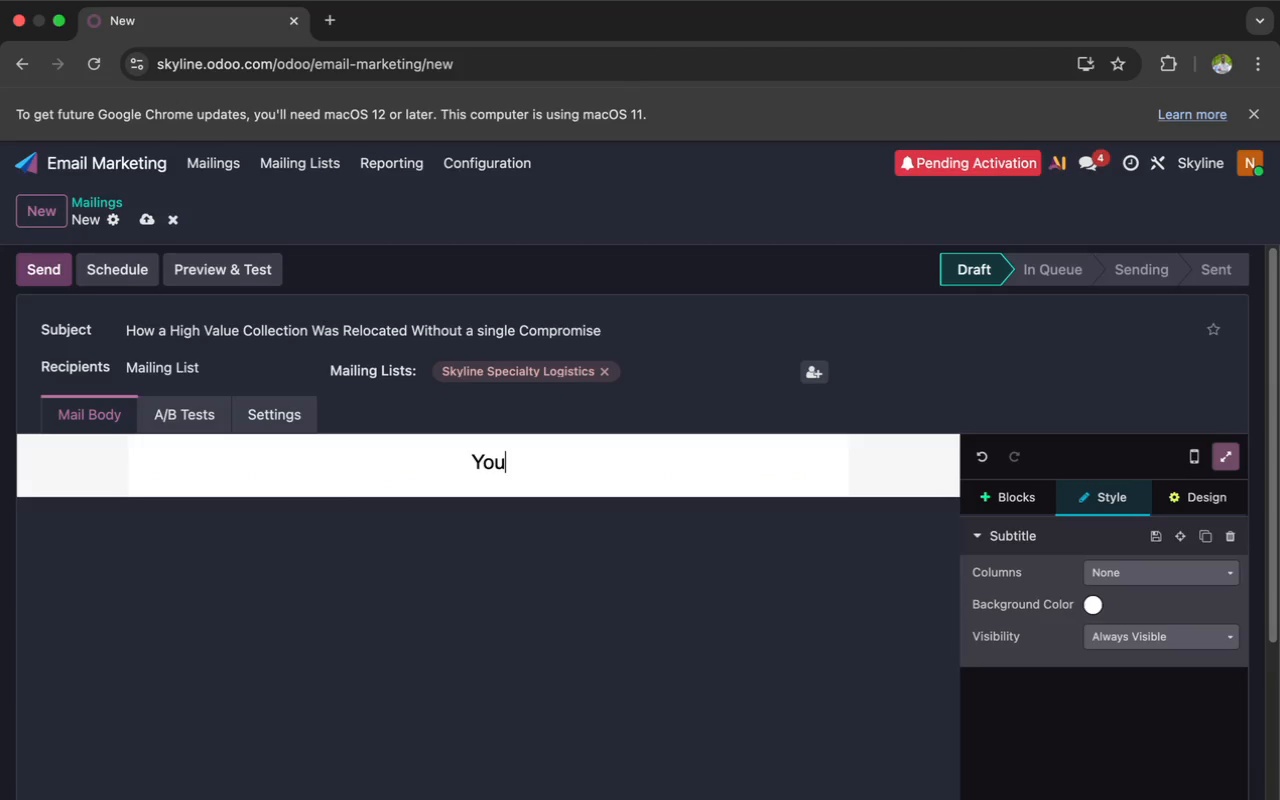 
key(Backspace)
 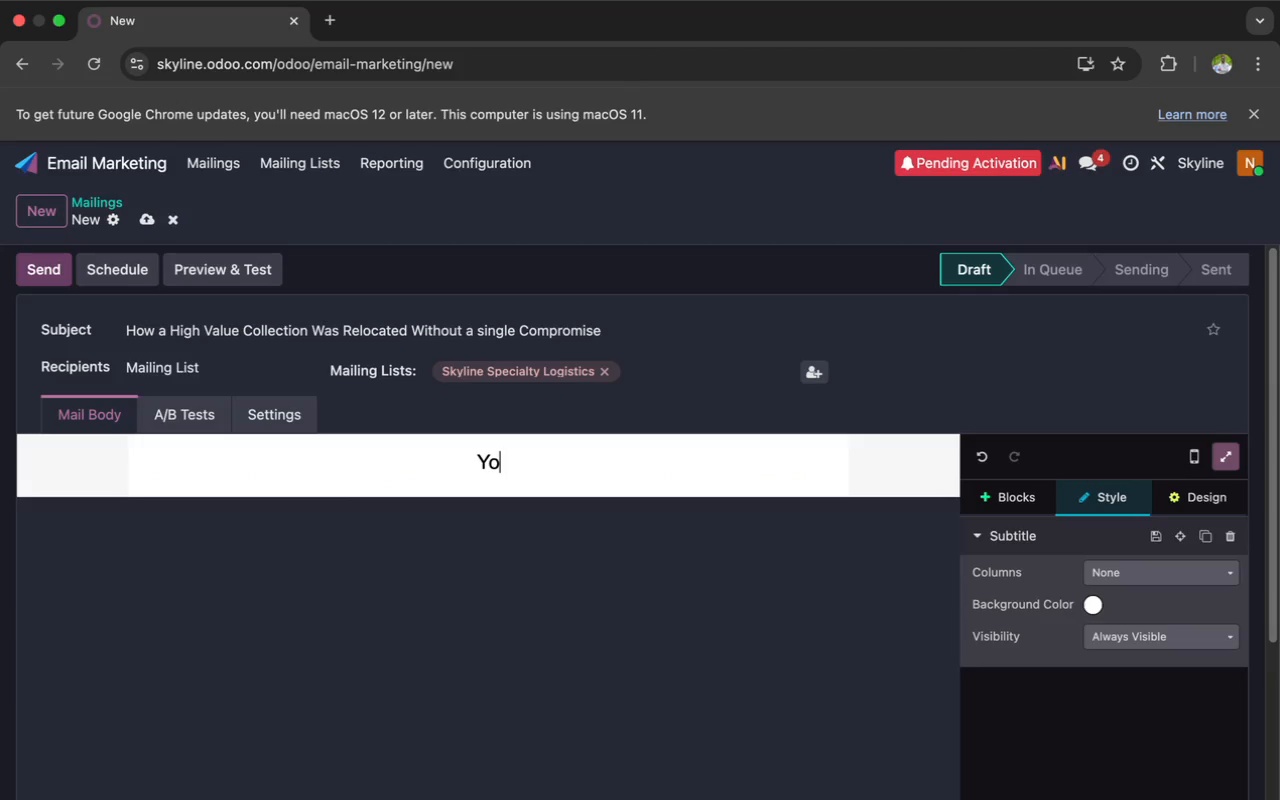 
key(Backspace)
 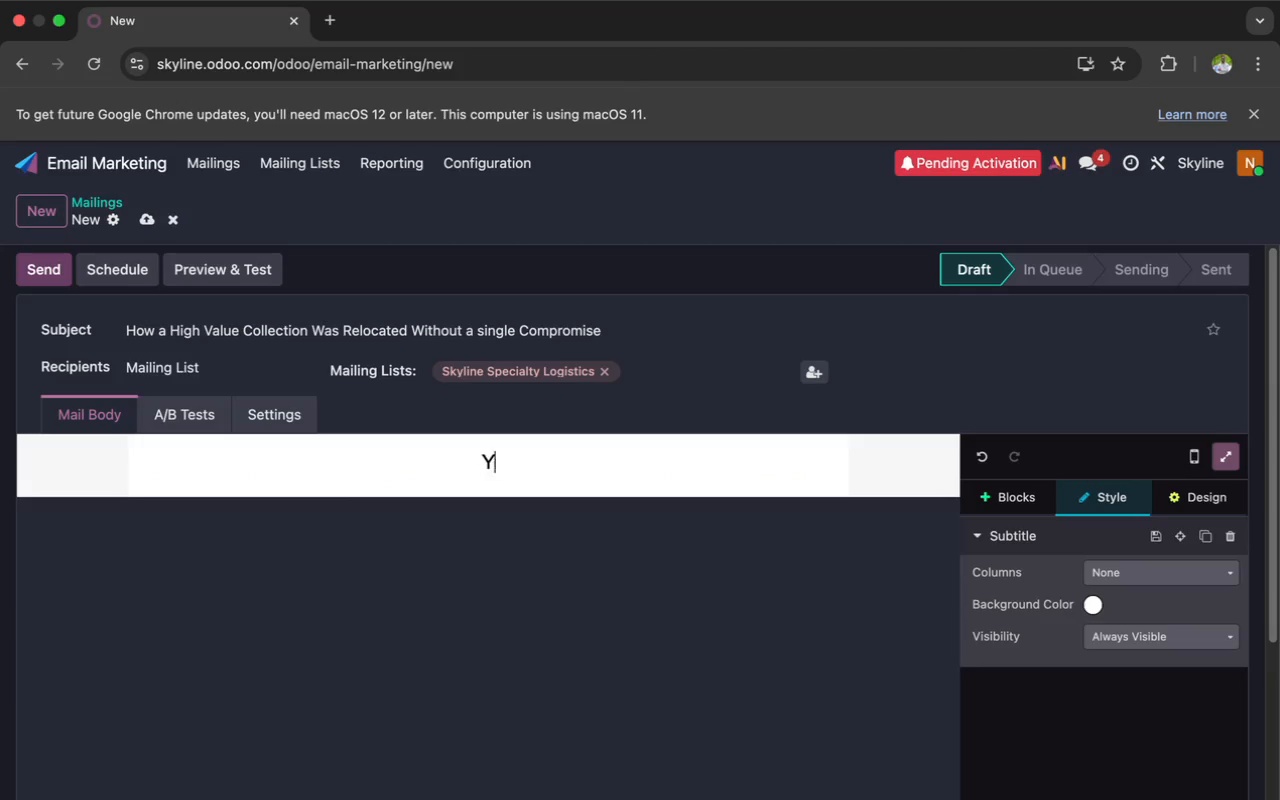 
key(Backspace)
 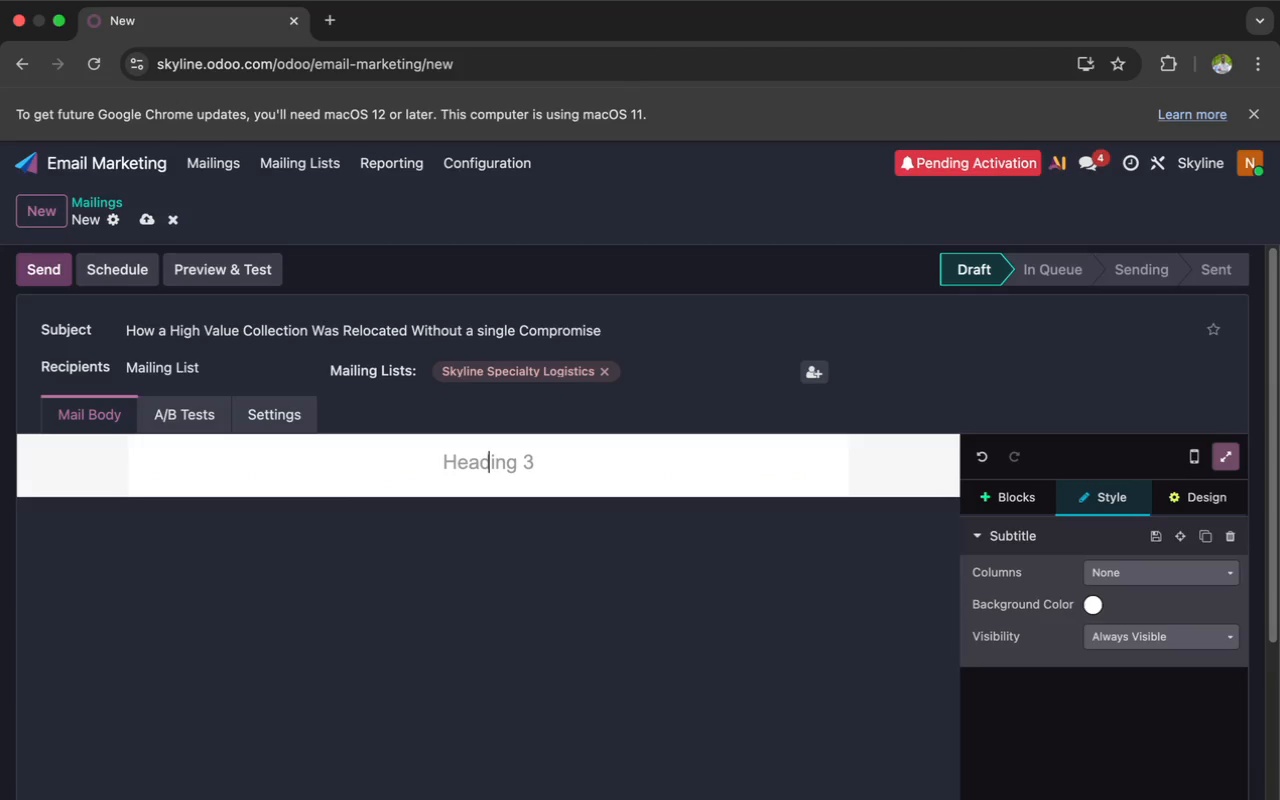 
key(Backspace)
 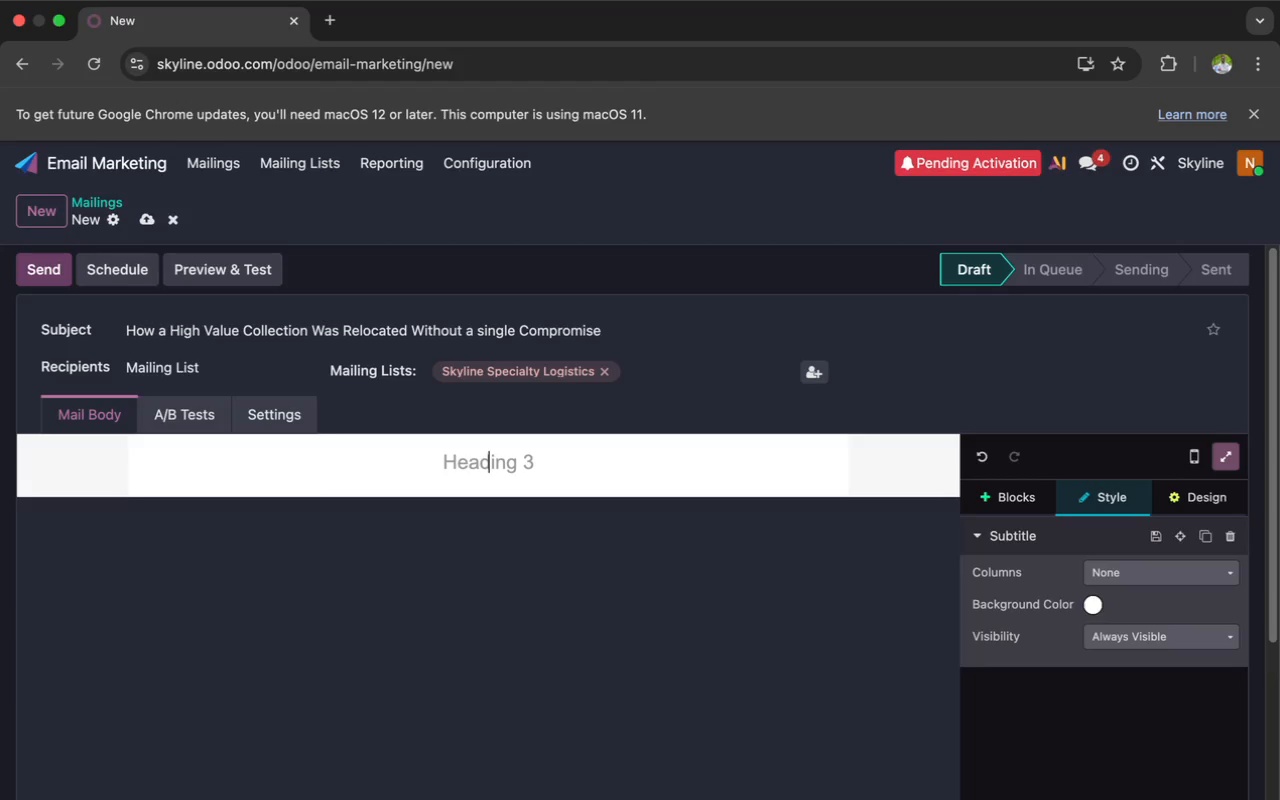 
type(Inside a recent white)
 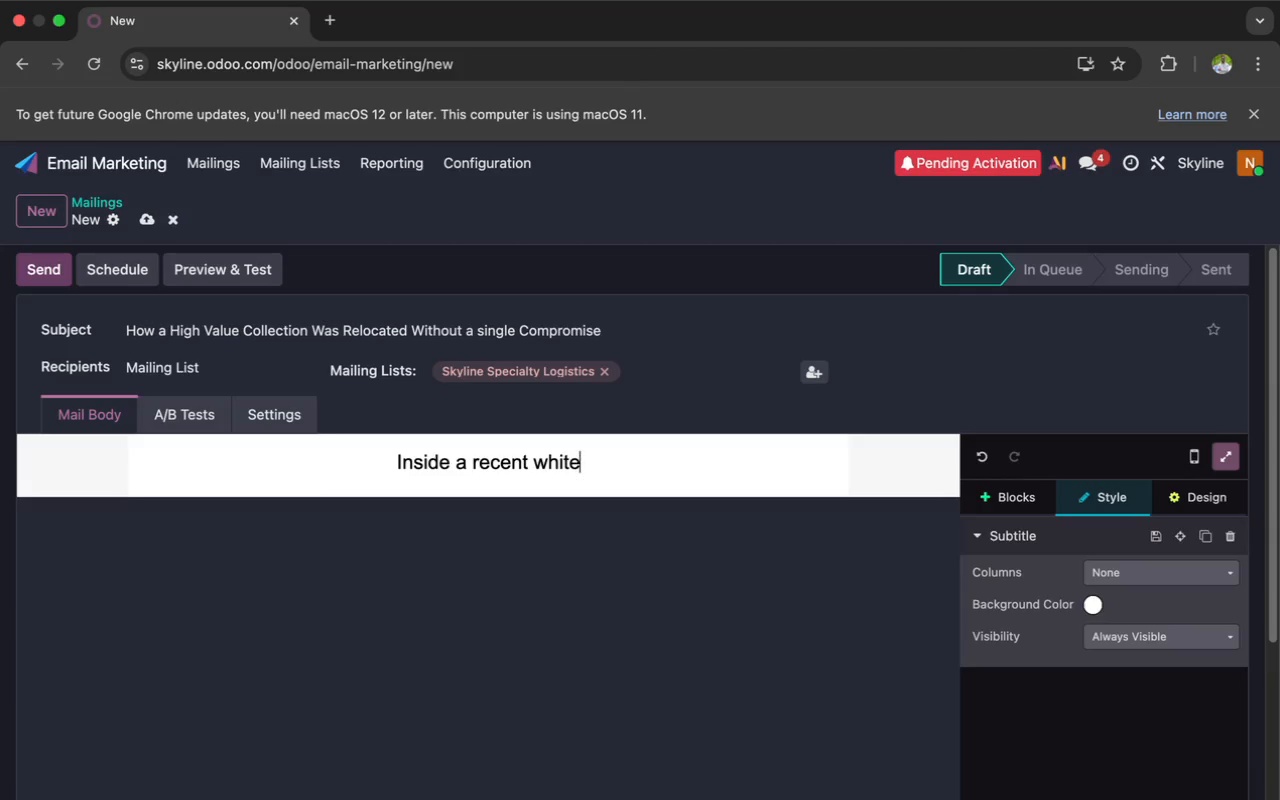 
wait(7.73)
 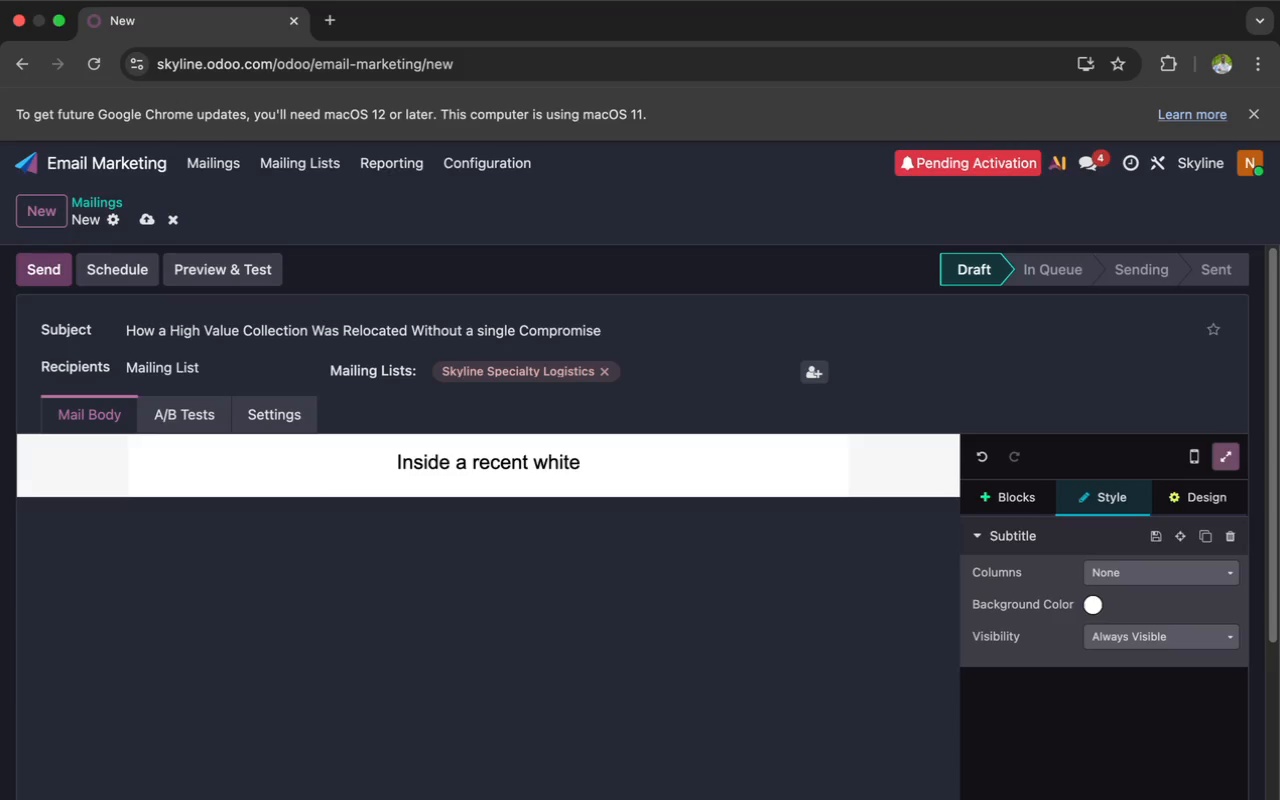 
left_click([294, 423])
 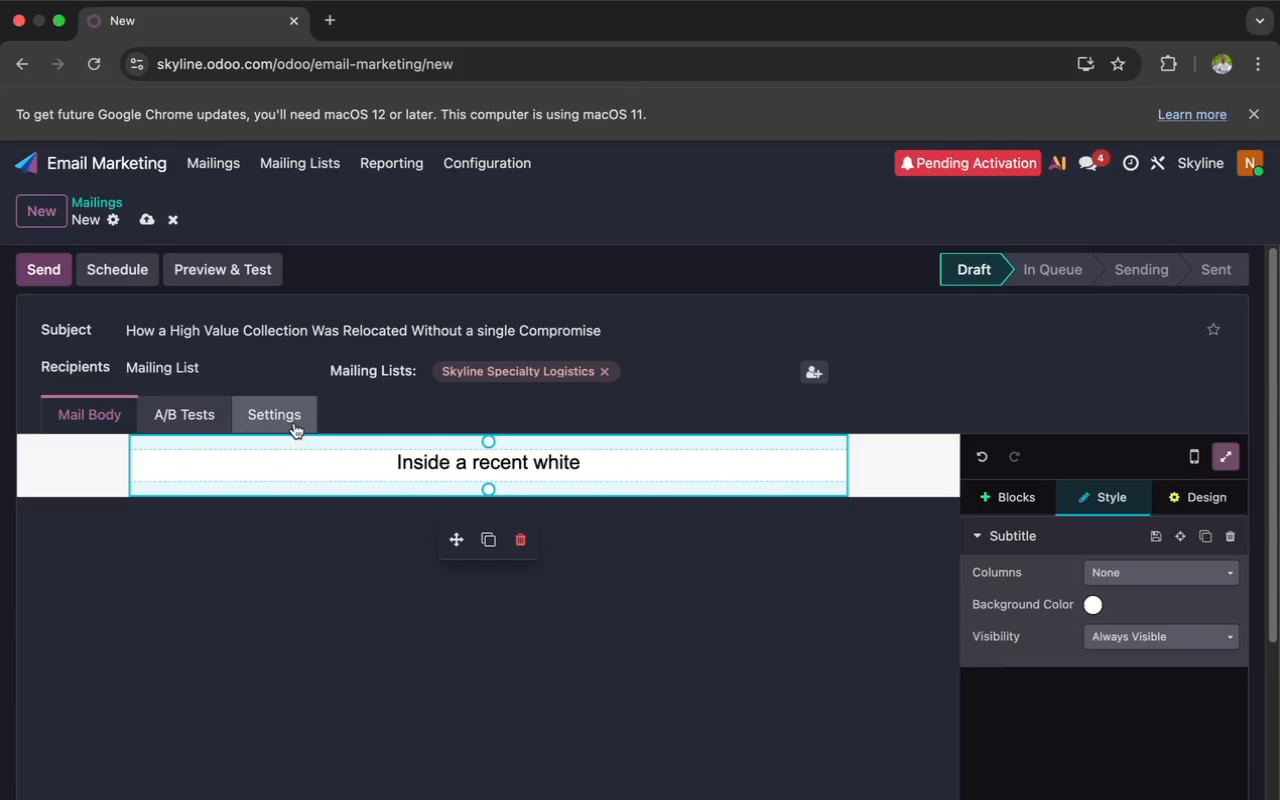 
mouse_move([286, 423])
 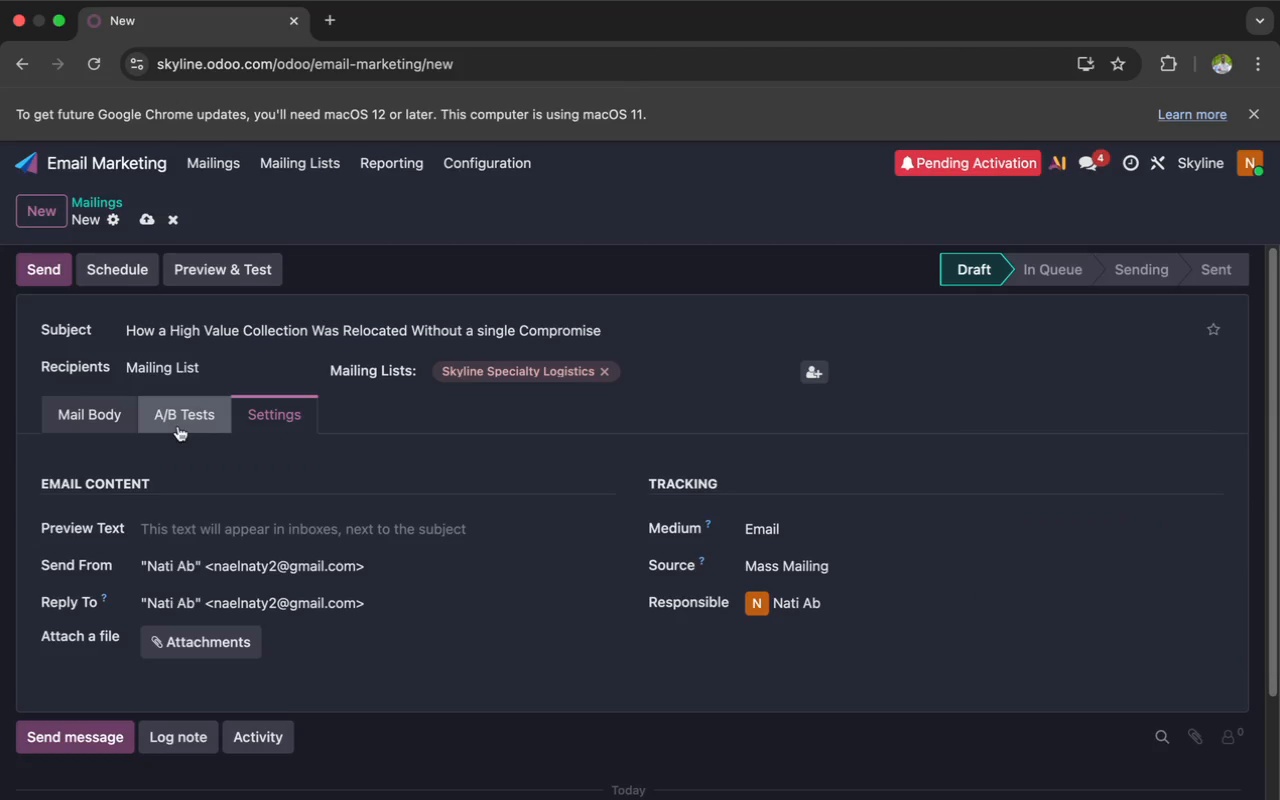 
left_click([90, 408])
 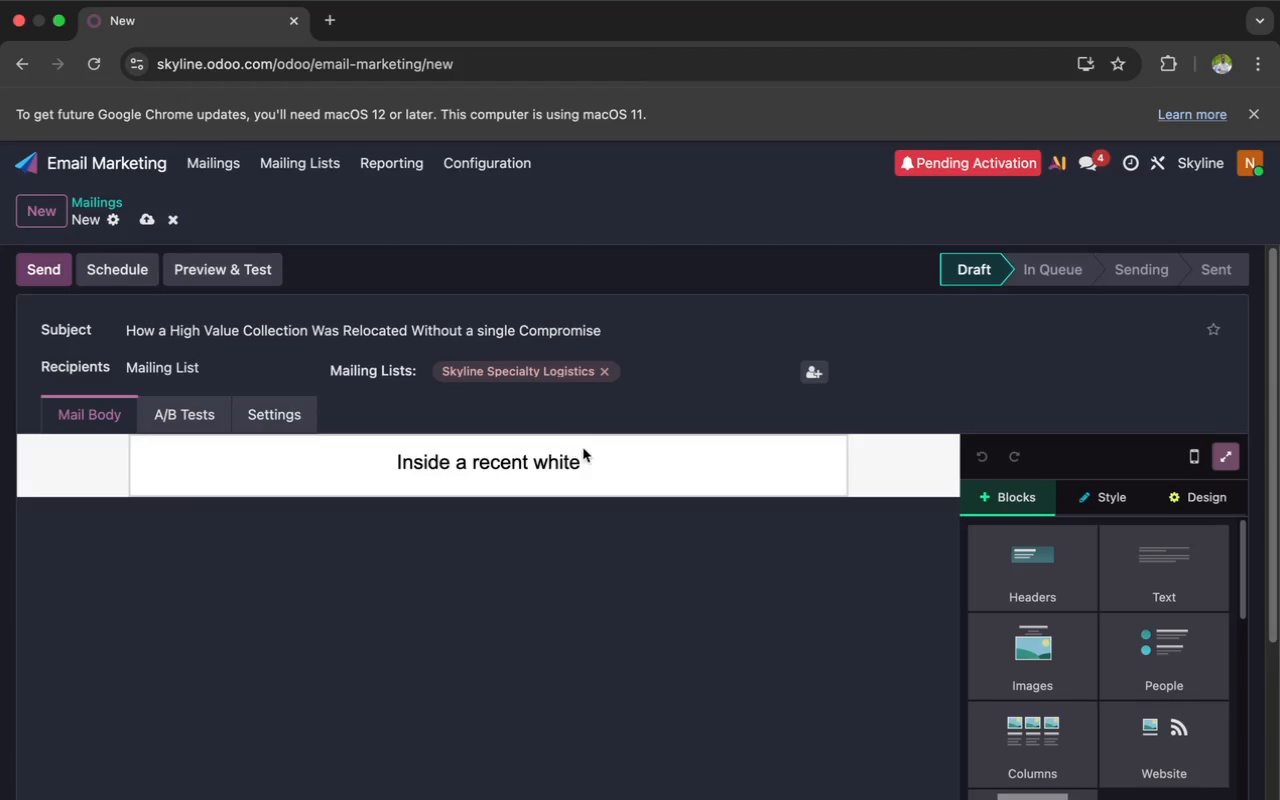 
left_click([587, 456])
 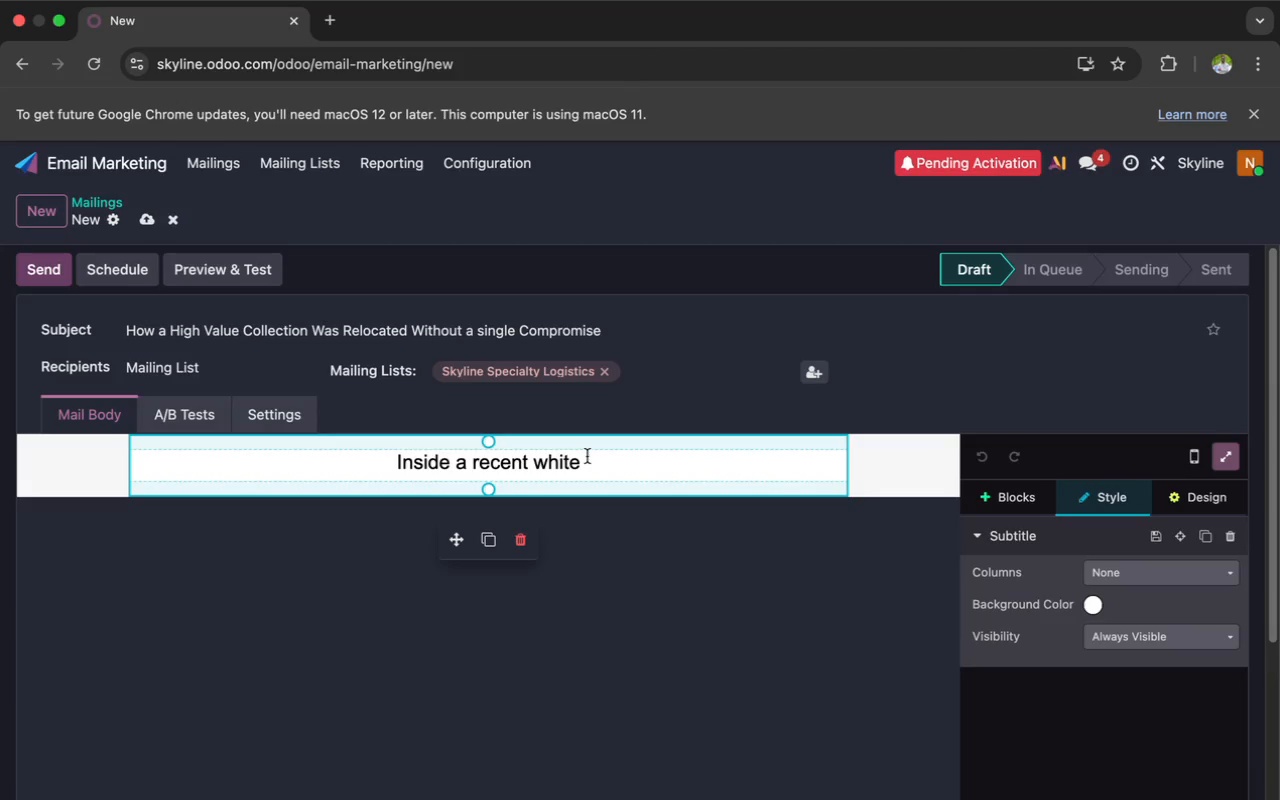 
type( glove relocation project handled by Skyline specialists.)
 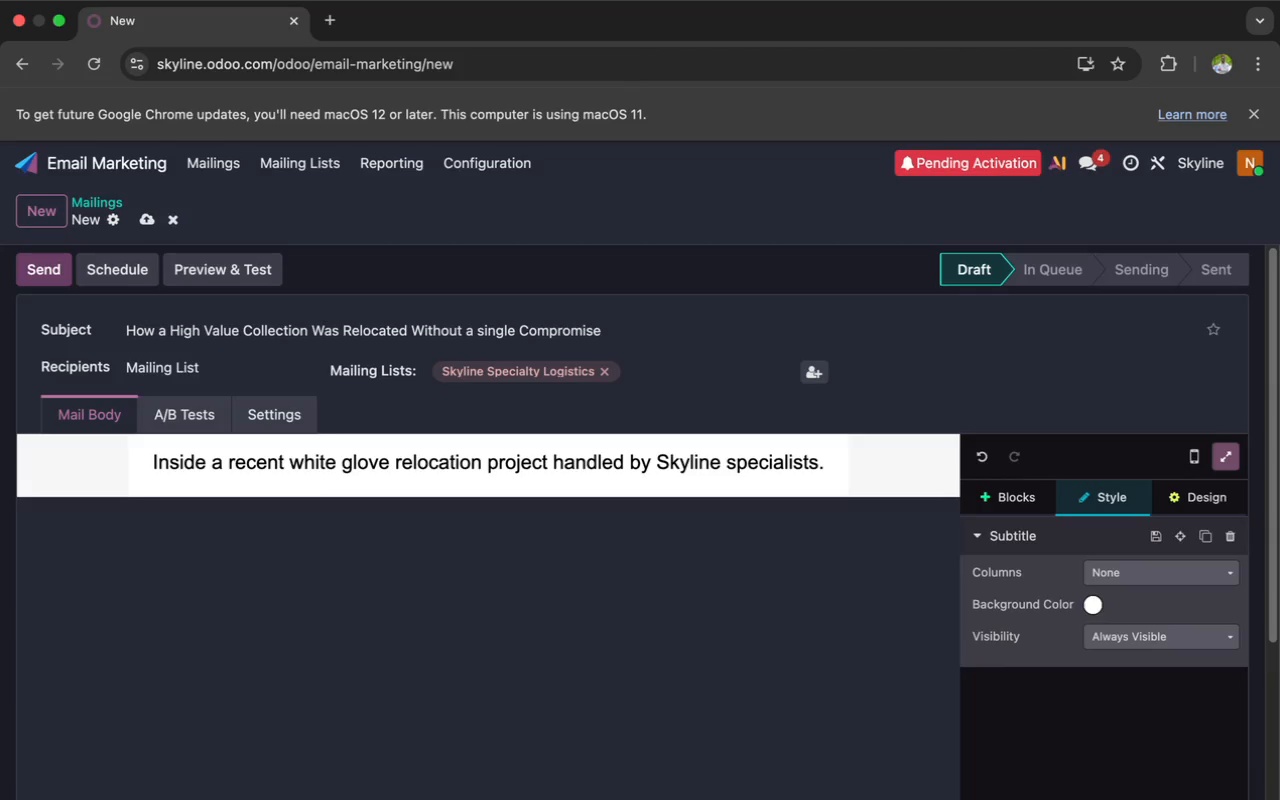 
left_click([982, 484])
 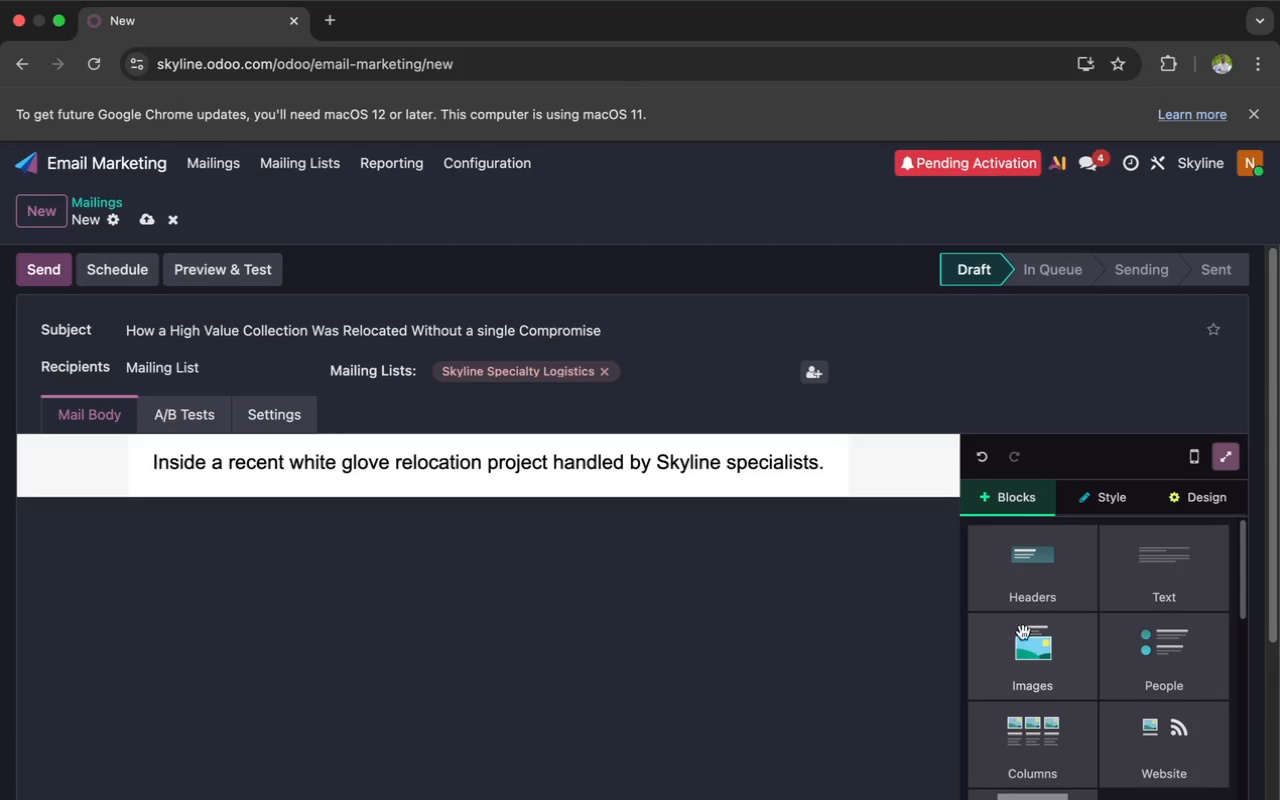 
left_click([1027, 644])
 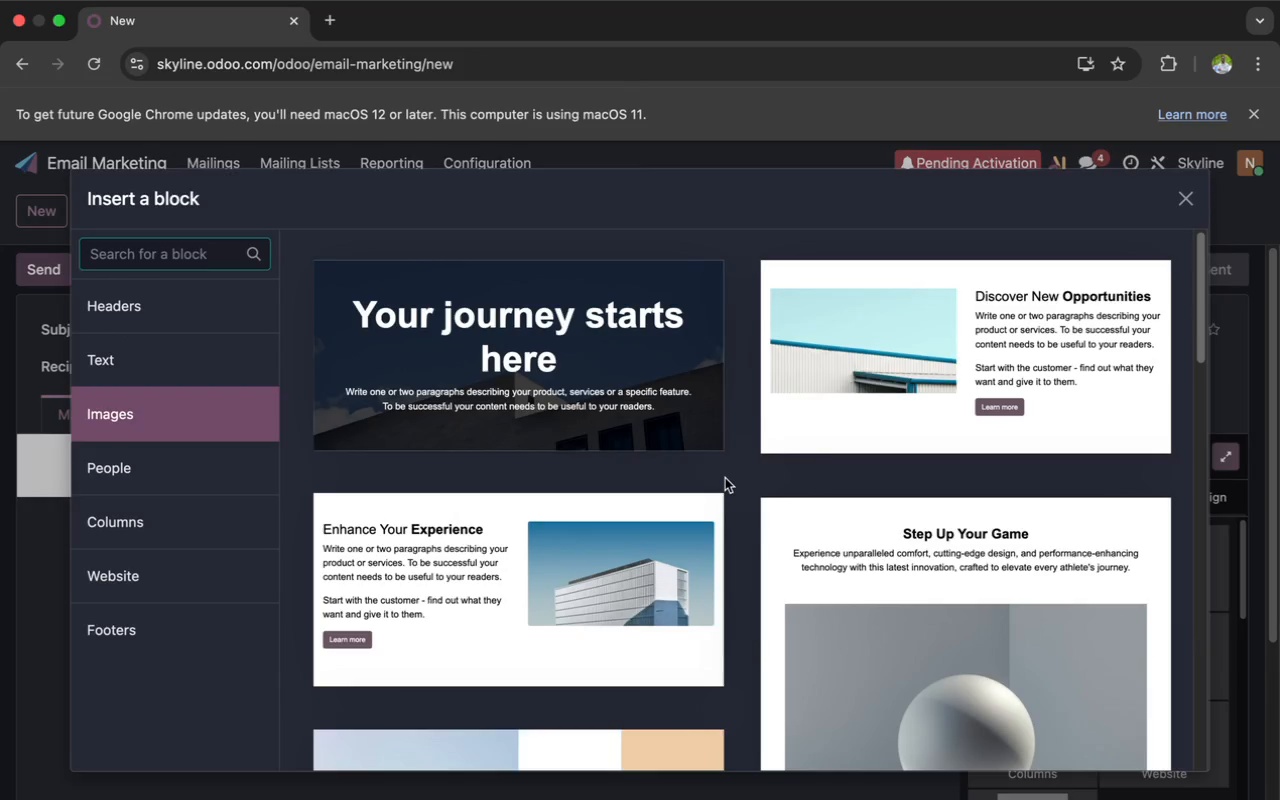 
left_click([857, 505])
 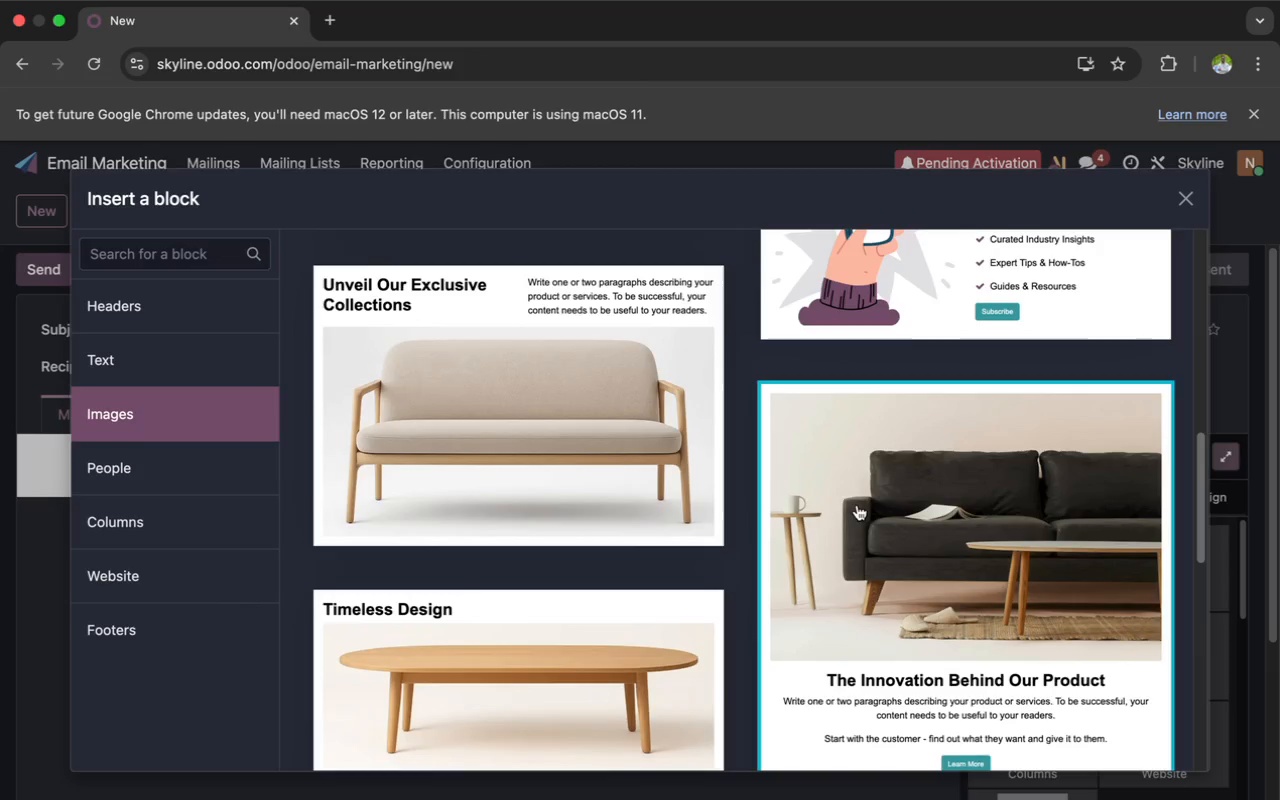 
scroll: coordinate [725, 478], scroll_direction: down, amount: 75.0
 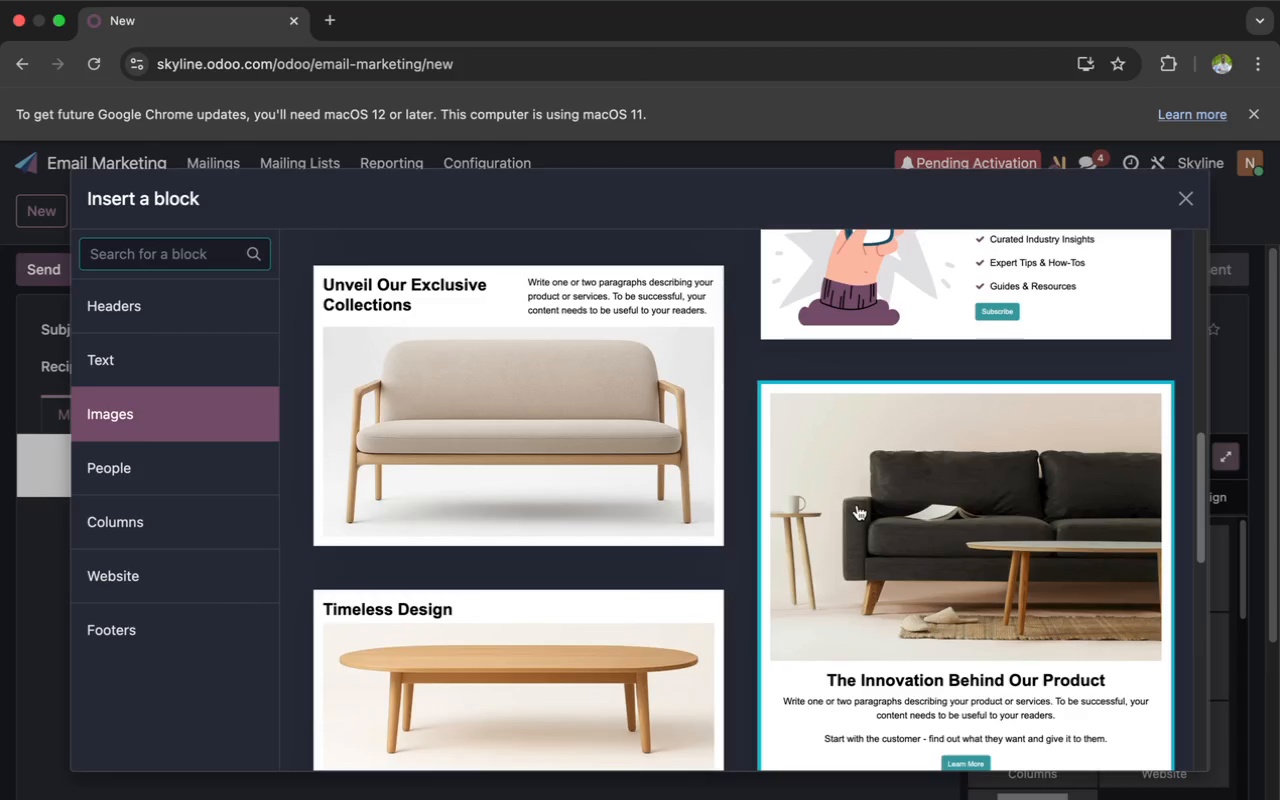 
mouse_move([811, 513])
 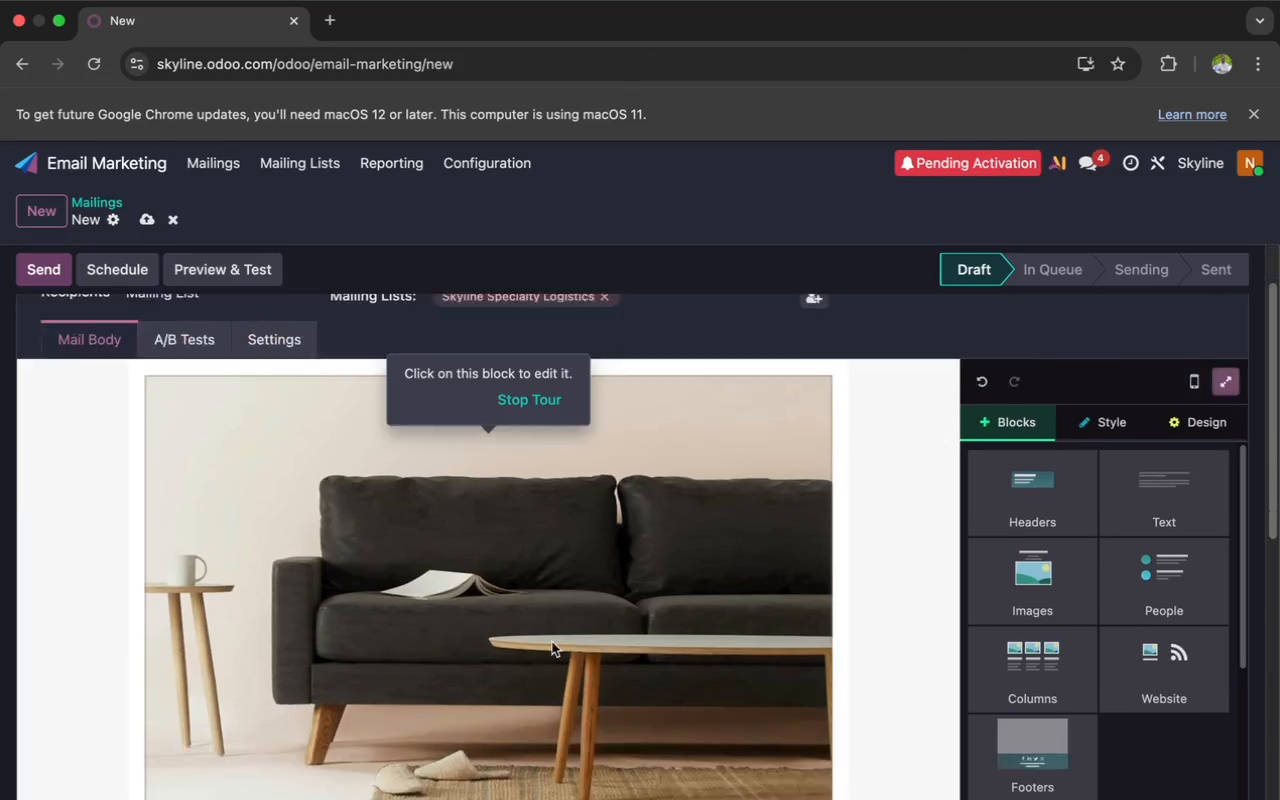 
left_click([552, 639])
 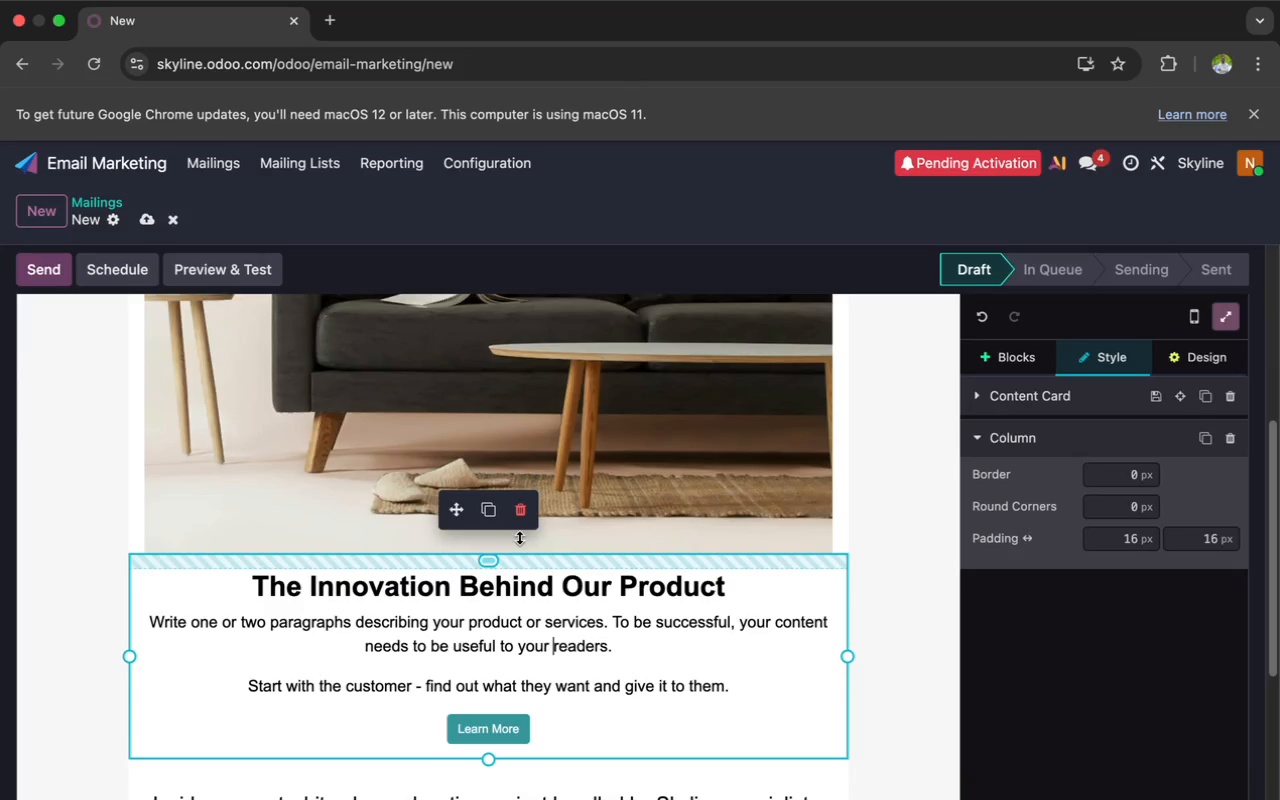 
scroll: coordinate [552, 642], scroll_direction: down, amount: 38.0
 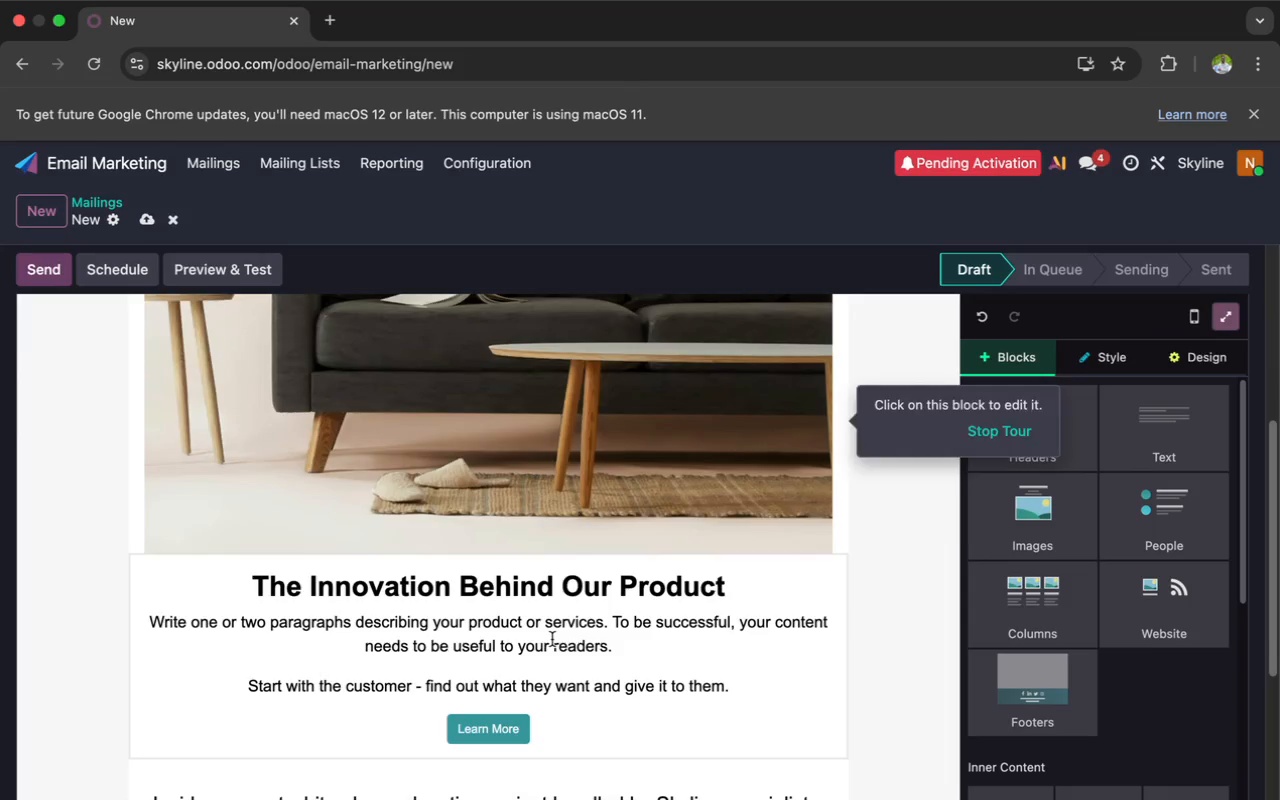 
left_click([518, 522])
 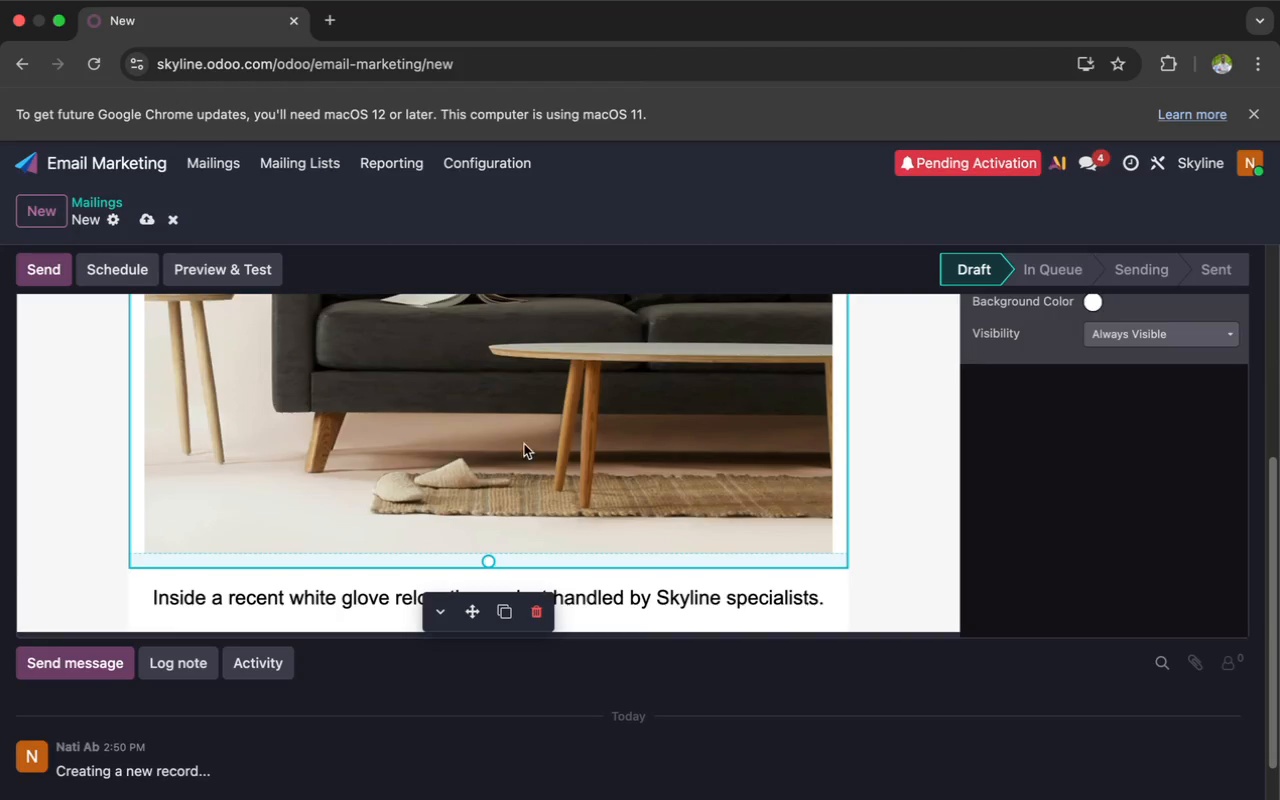 
left_click([525, 433])
 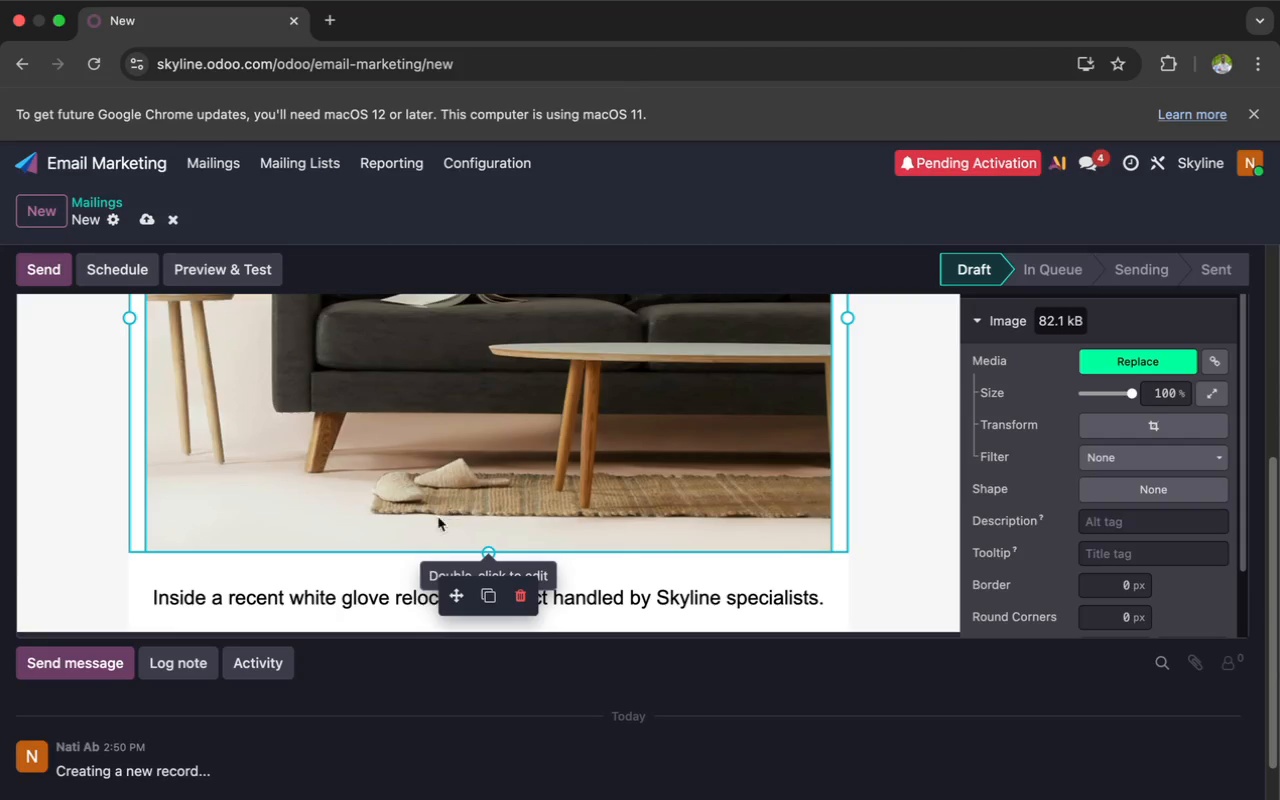 
left_click_drag(start_coordinate=[448, 582], to_coordinate=[454, 641])
 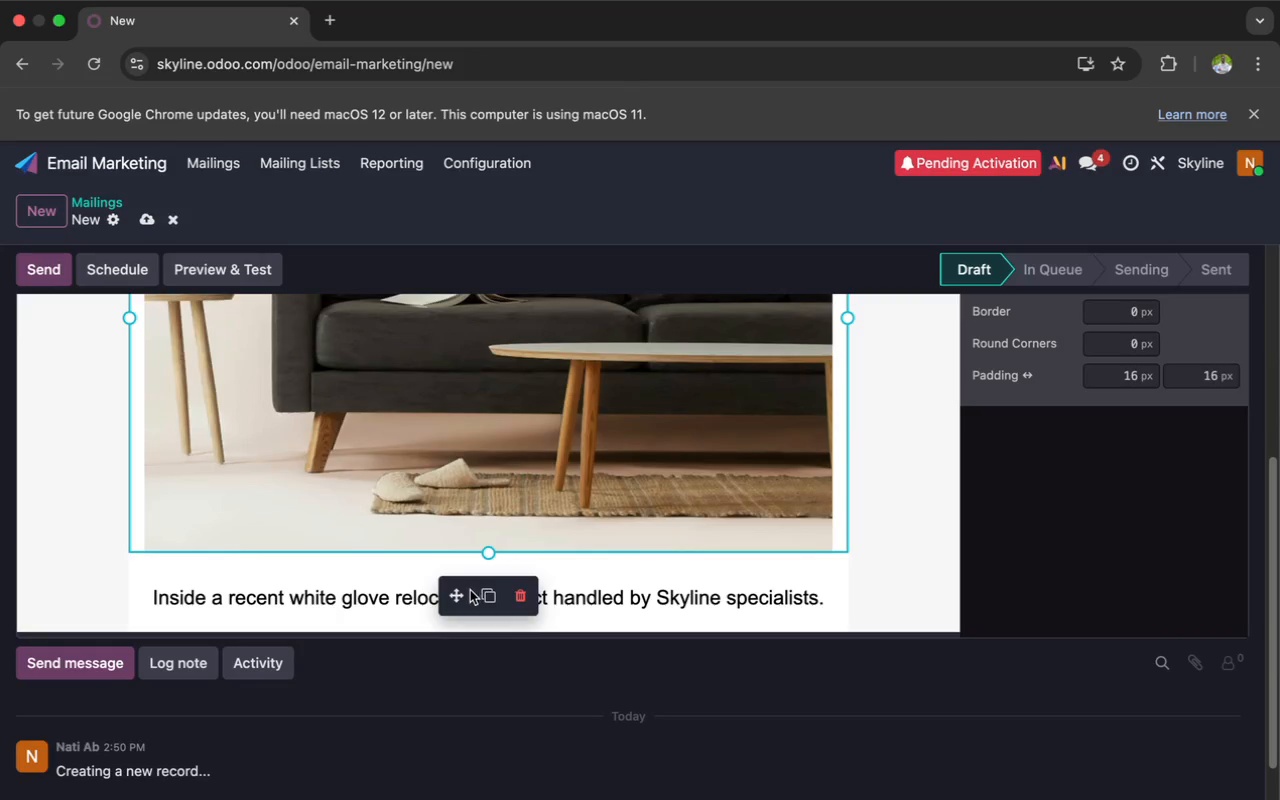 
left_click_drag(start_coordinate=[455, 600], to_coordinate=[457, 638])
 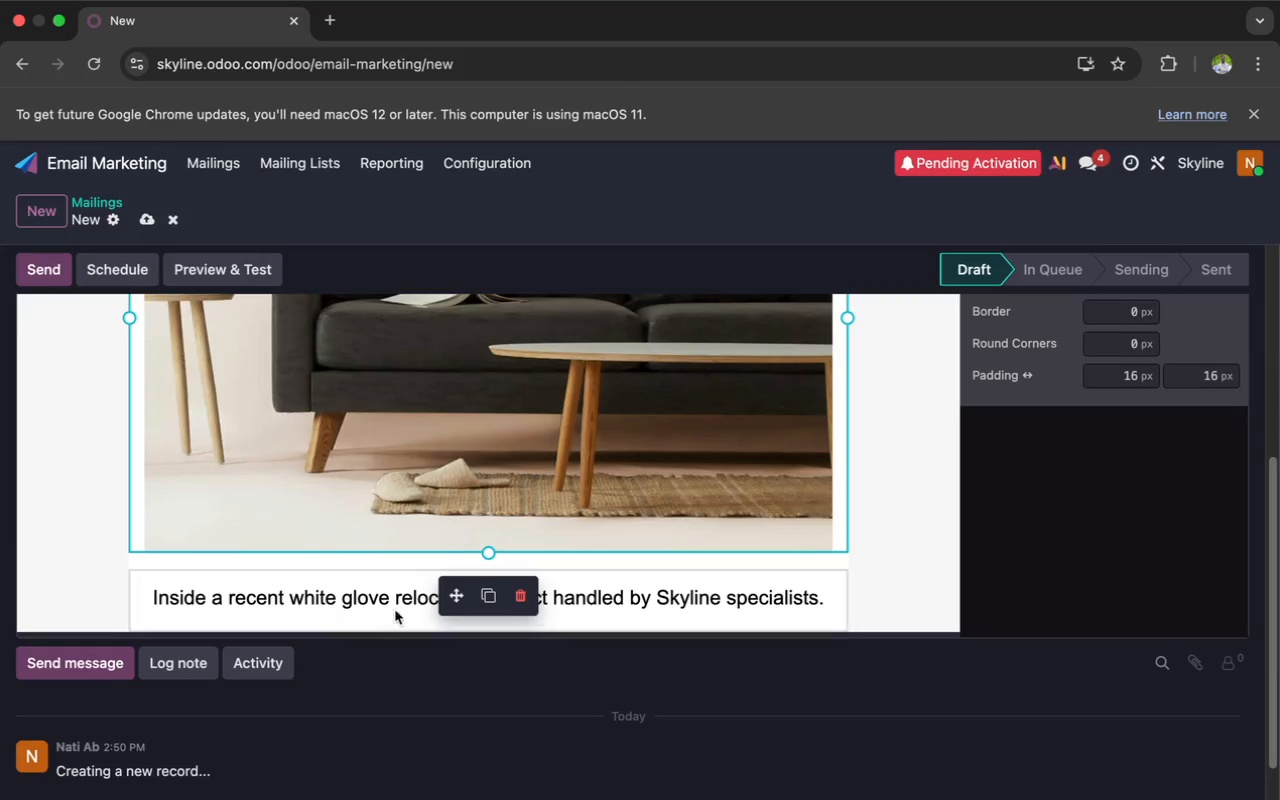 
left_click([387, 603])
 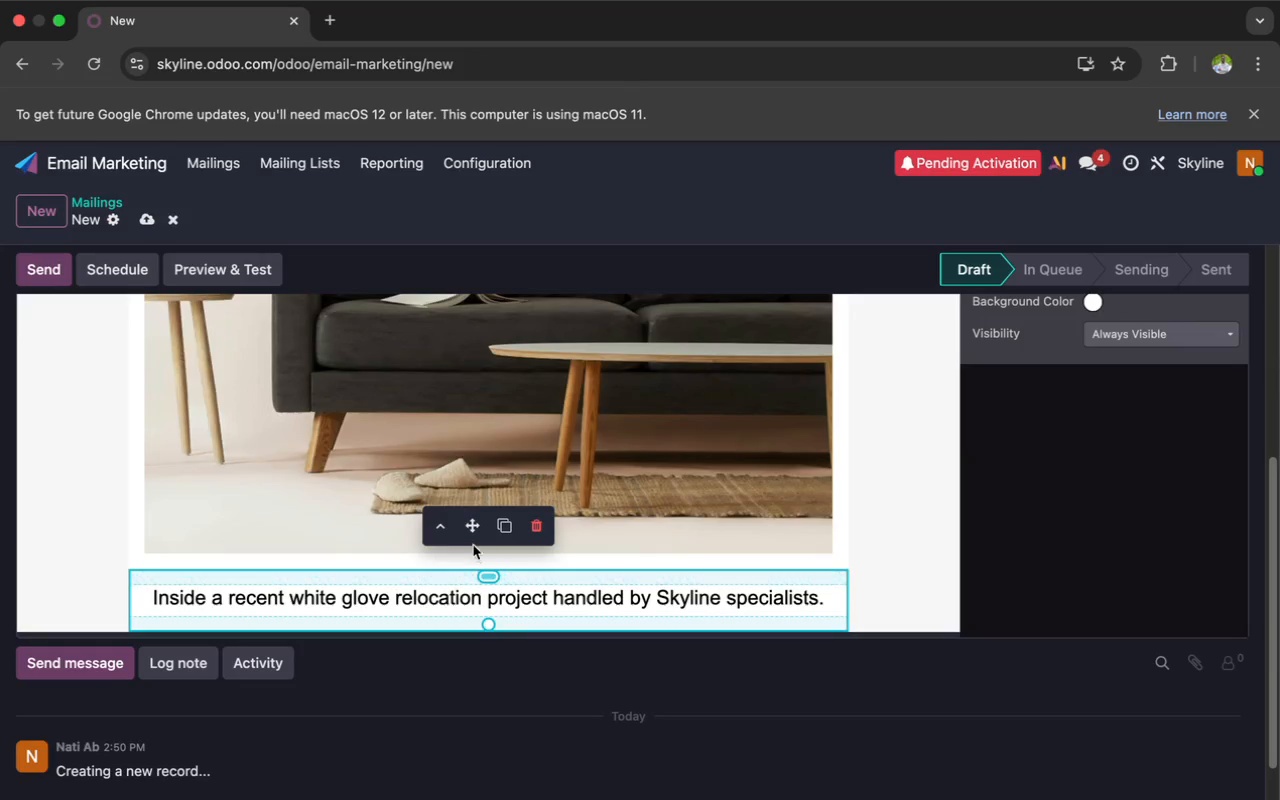 
left_click_drag(start_coordinate=[472, 532], to_coordinate=[450, 327])
 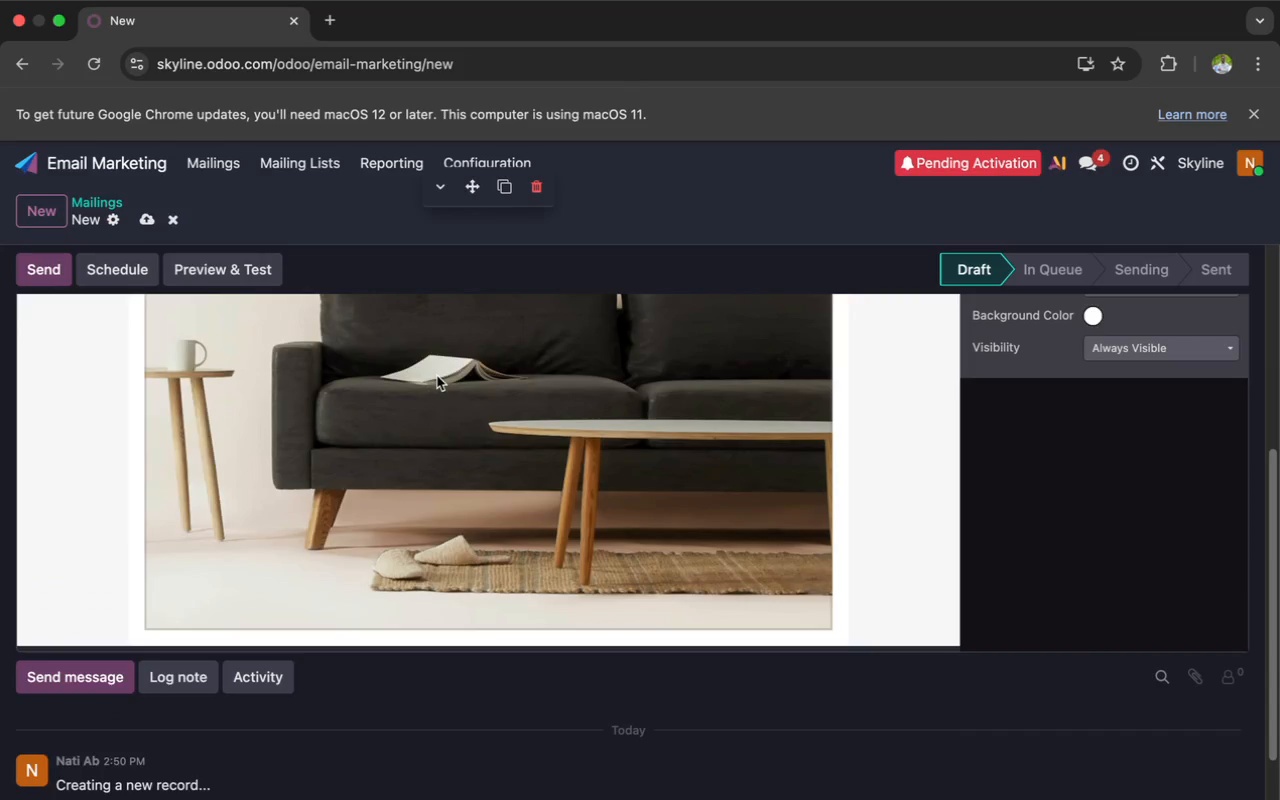 
double_click([437, 376])
 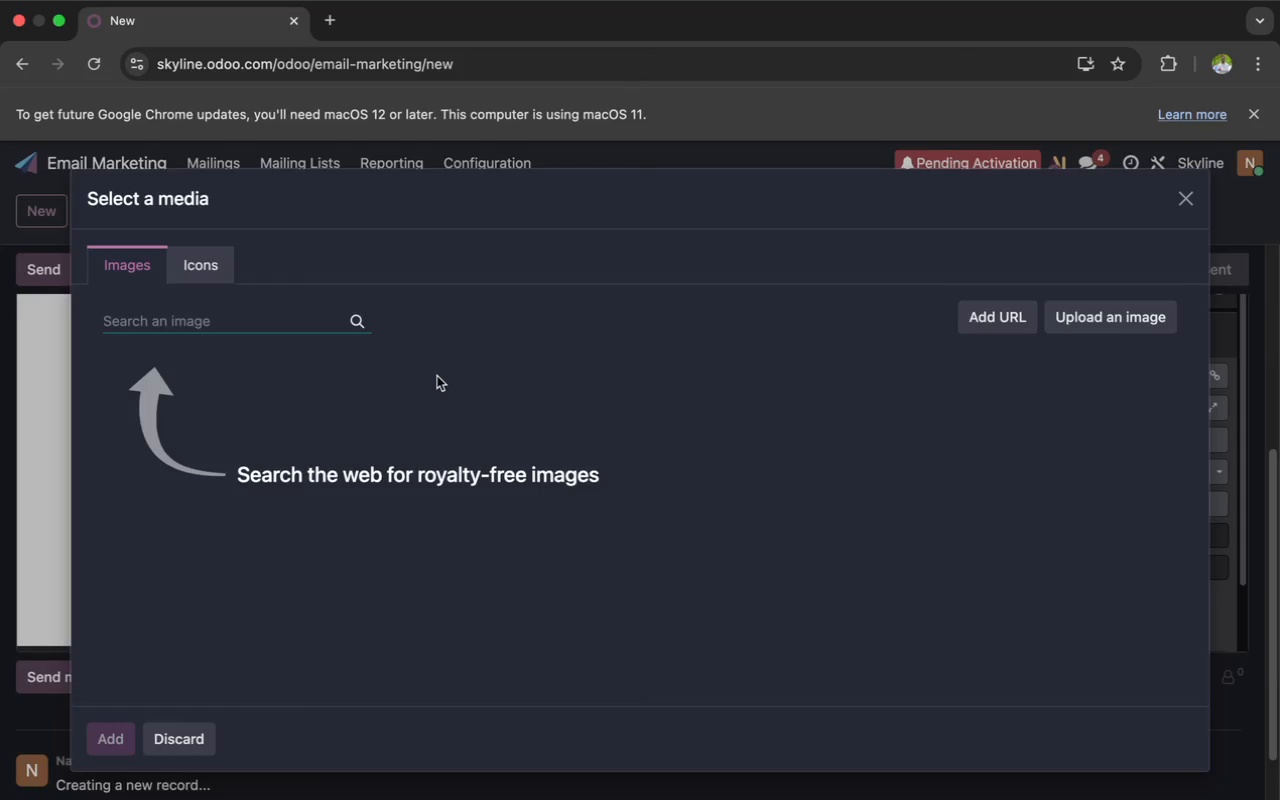 
wait(20.34)
 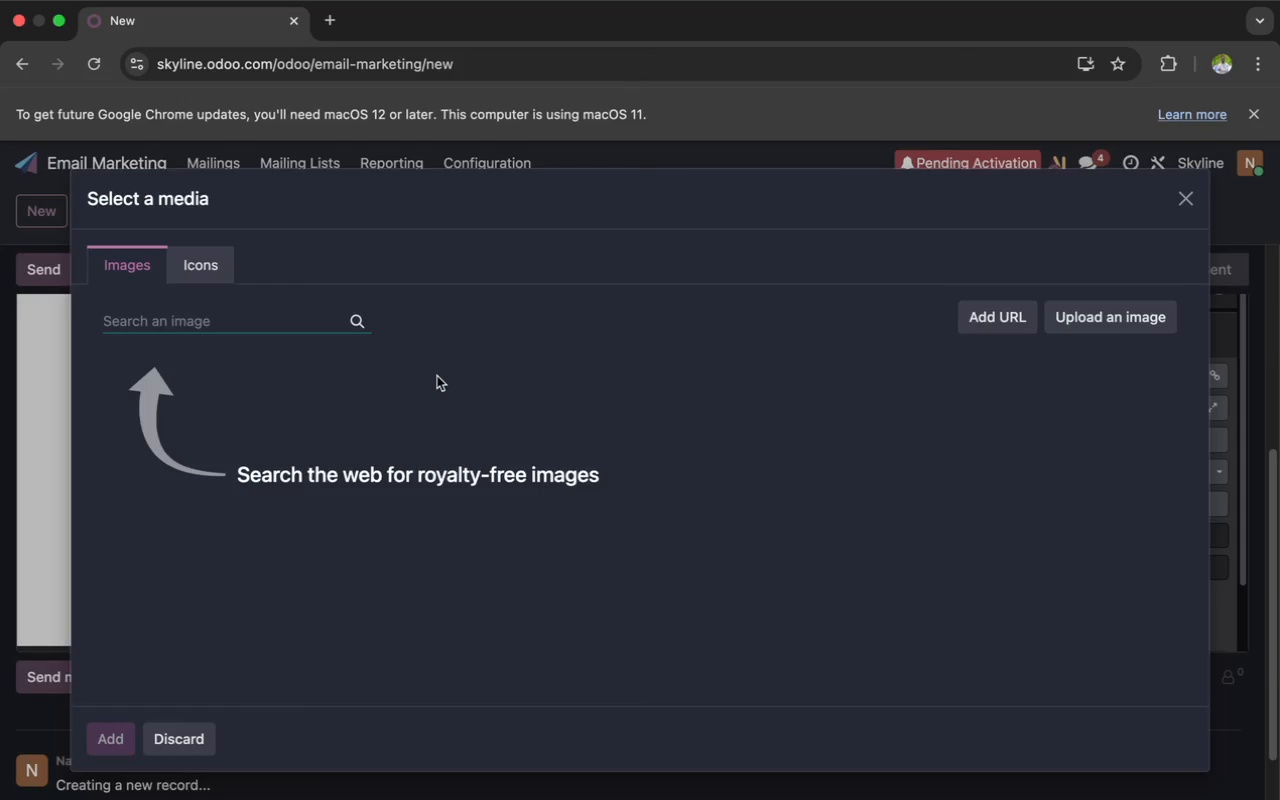 
type(white glove piano t)
key(Backspace)
type(relocation)
 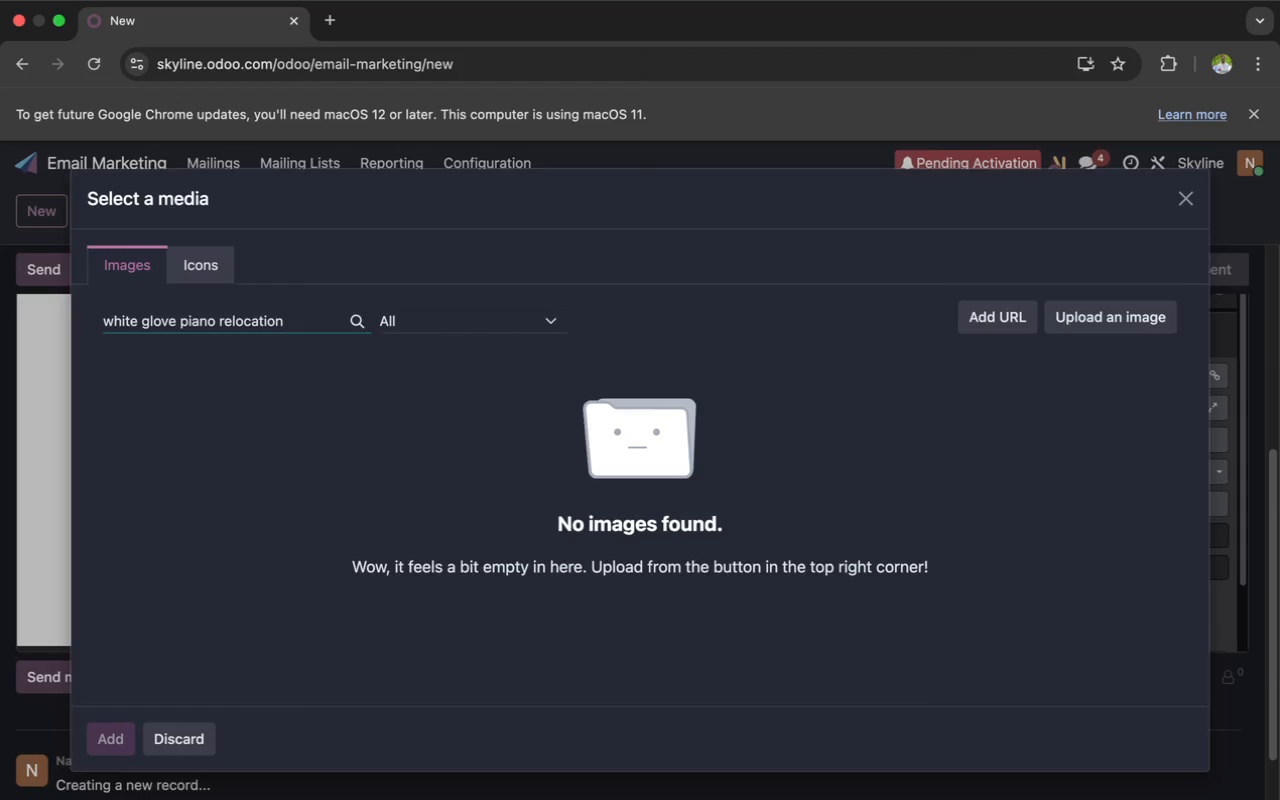 
wait(20.62)
 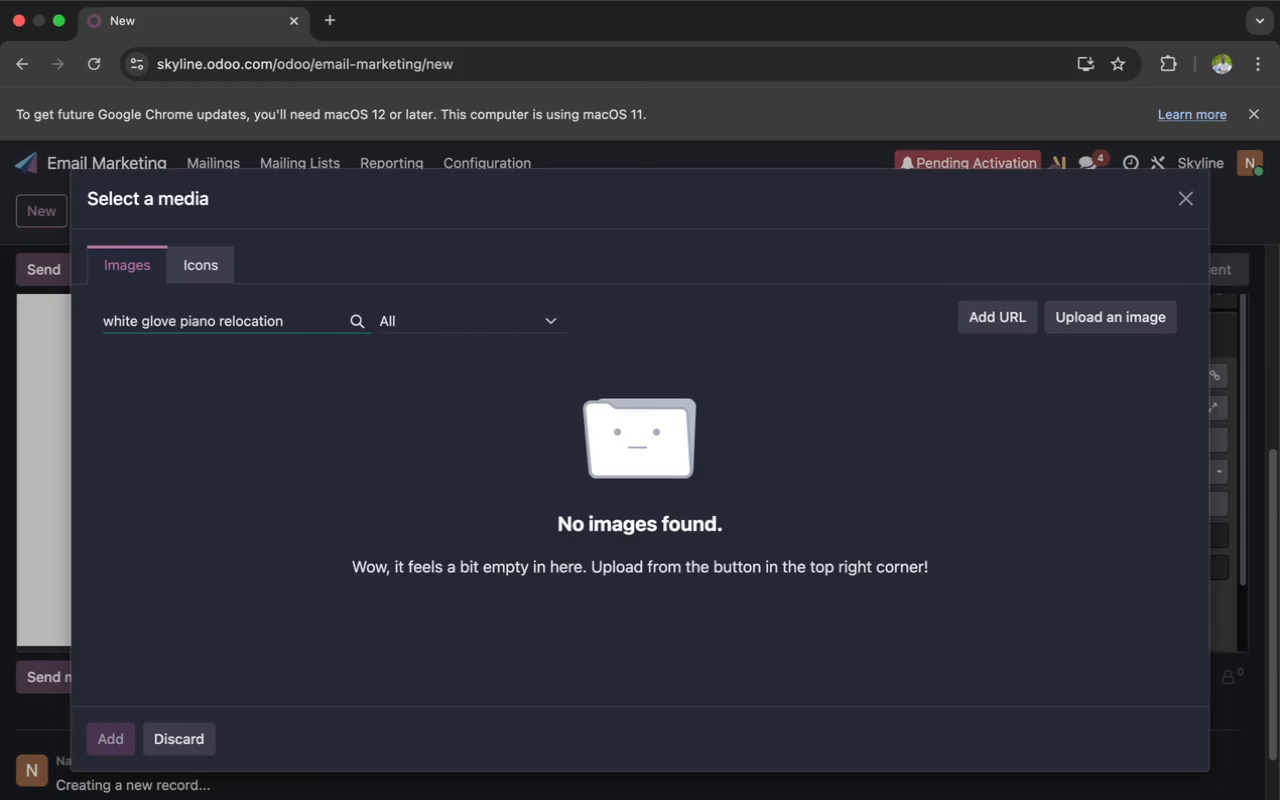 
key(Backspace)
 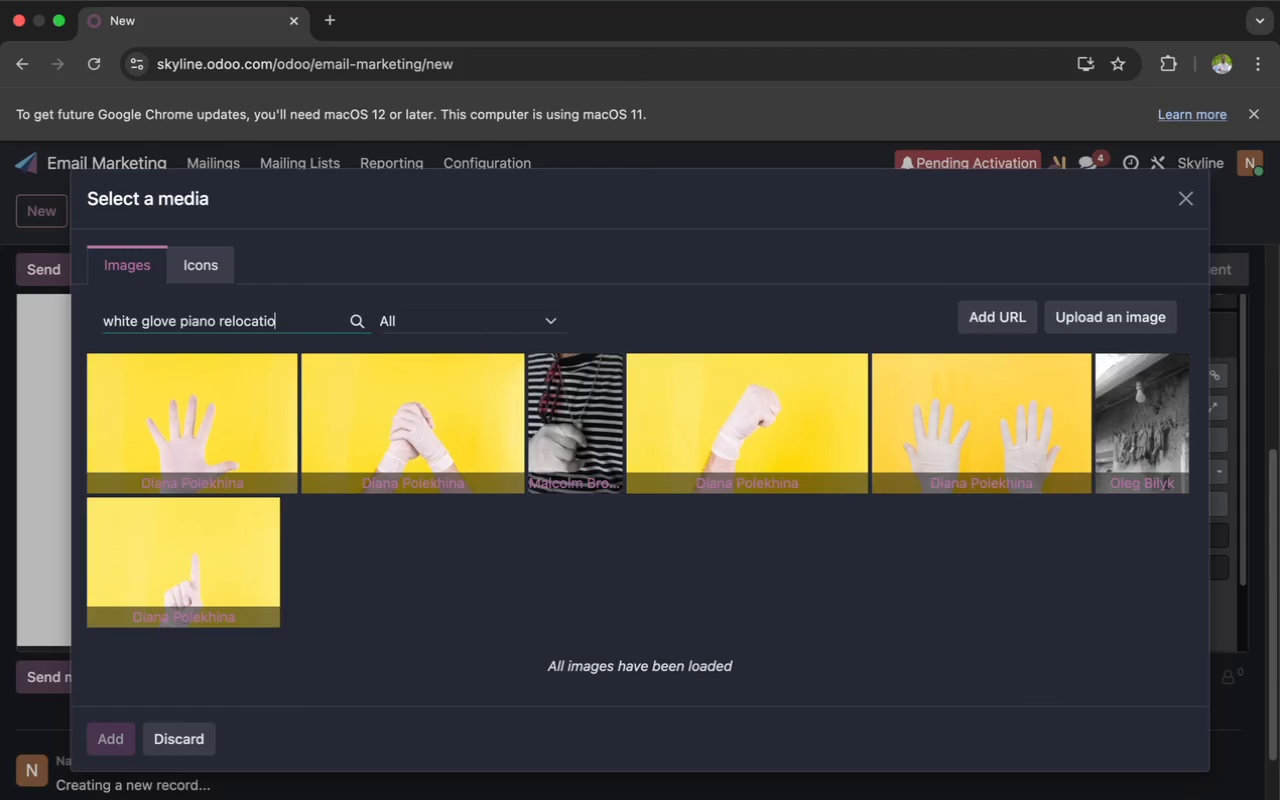 
wait(18.21)
 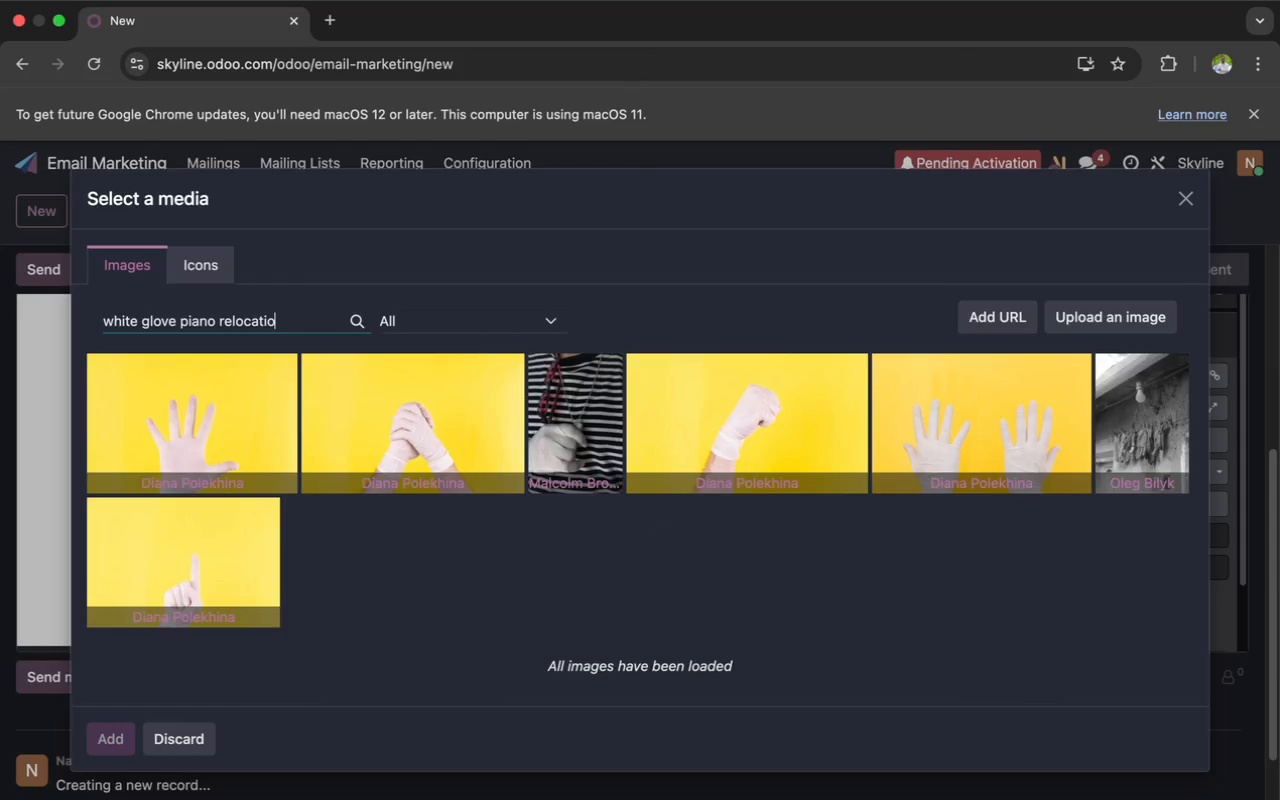 
key(N)
 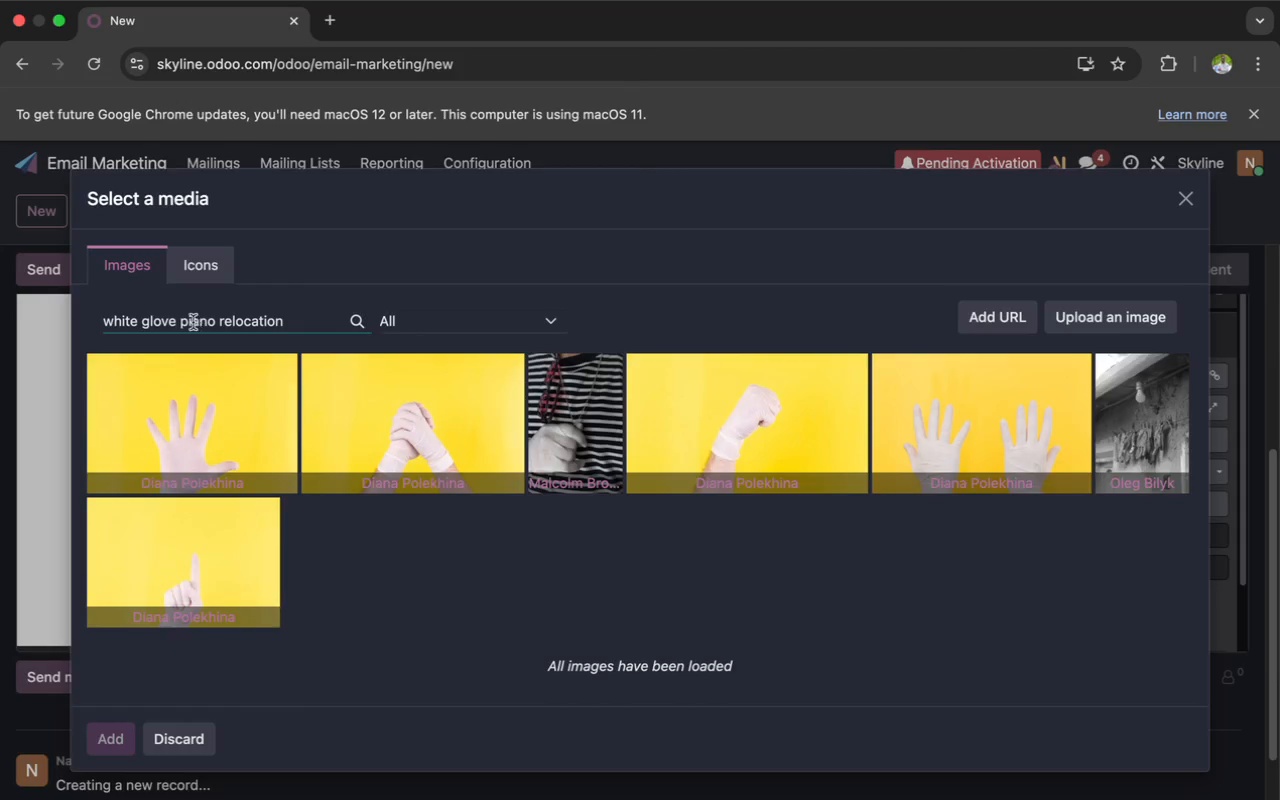 
left_click([177, 323])
 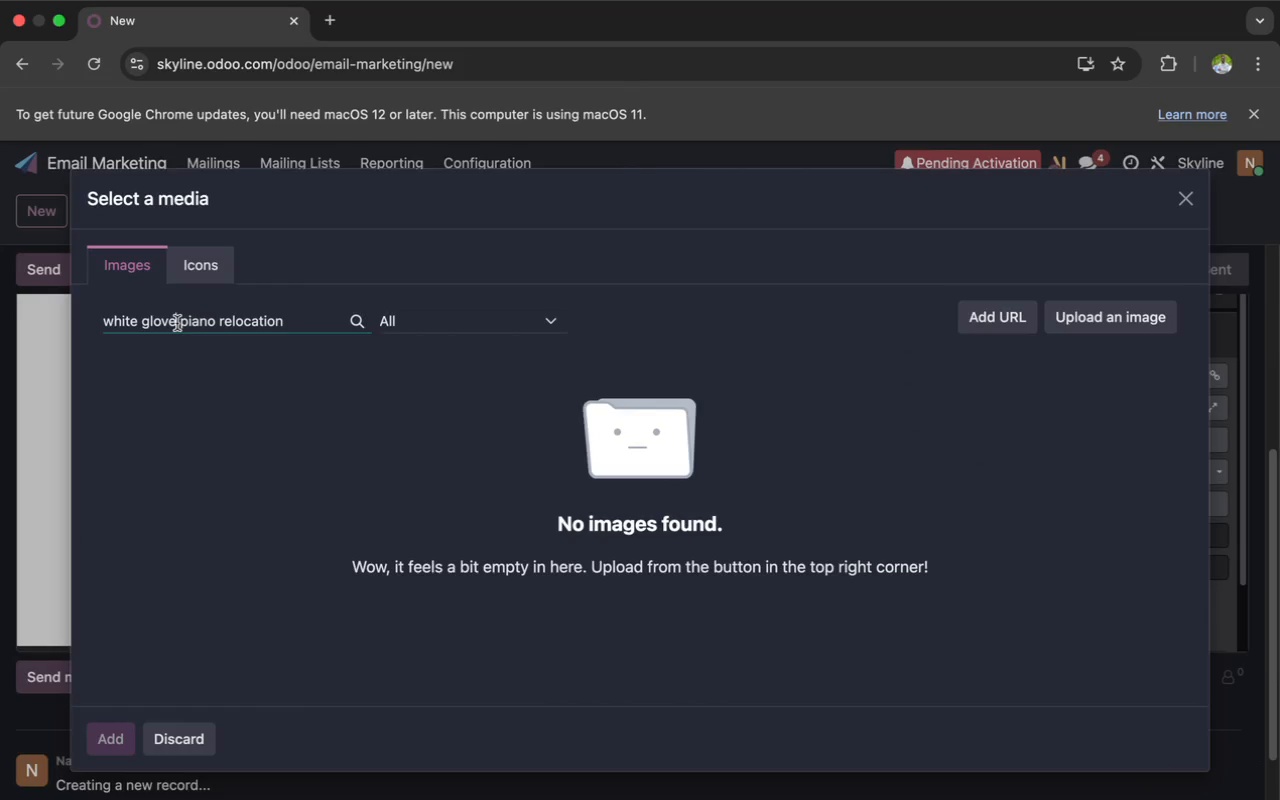 
key(Backspace)
 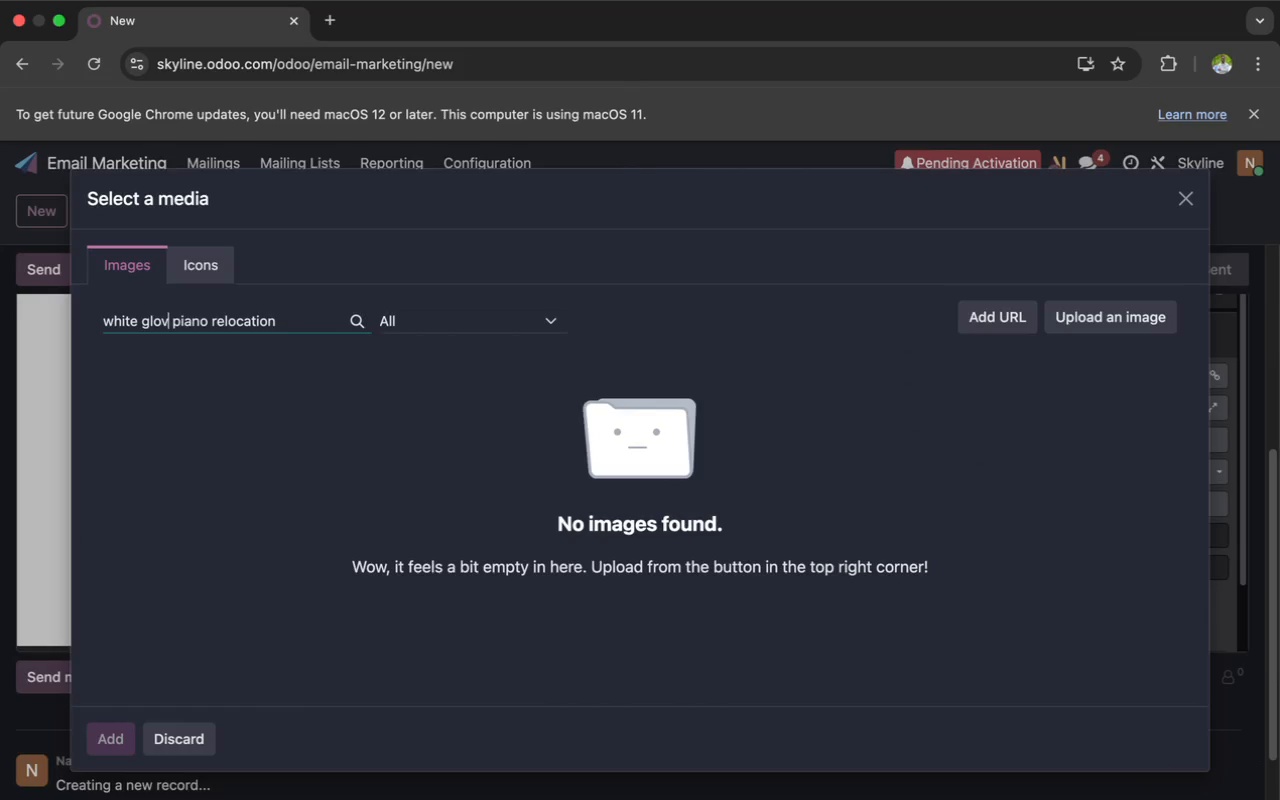 
key(Backspace)
 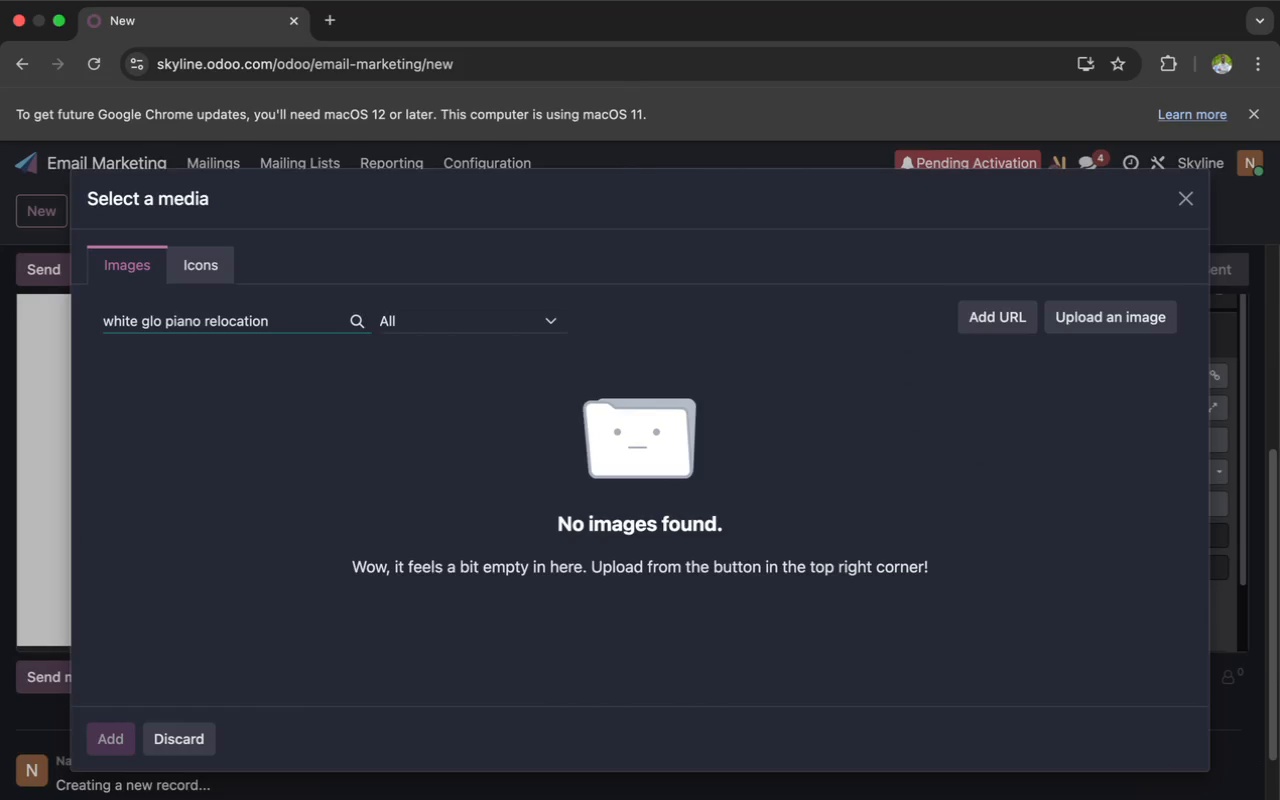 
key(Backspace)
 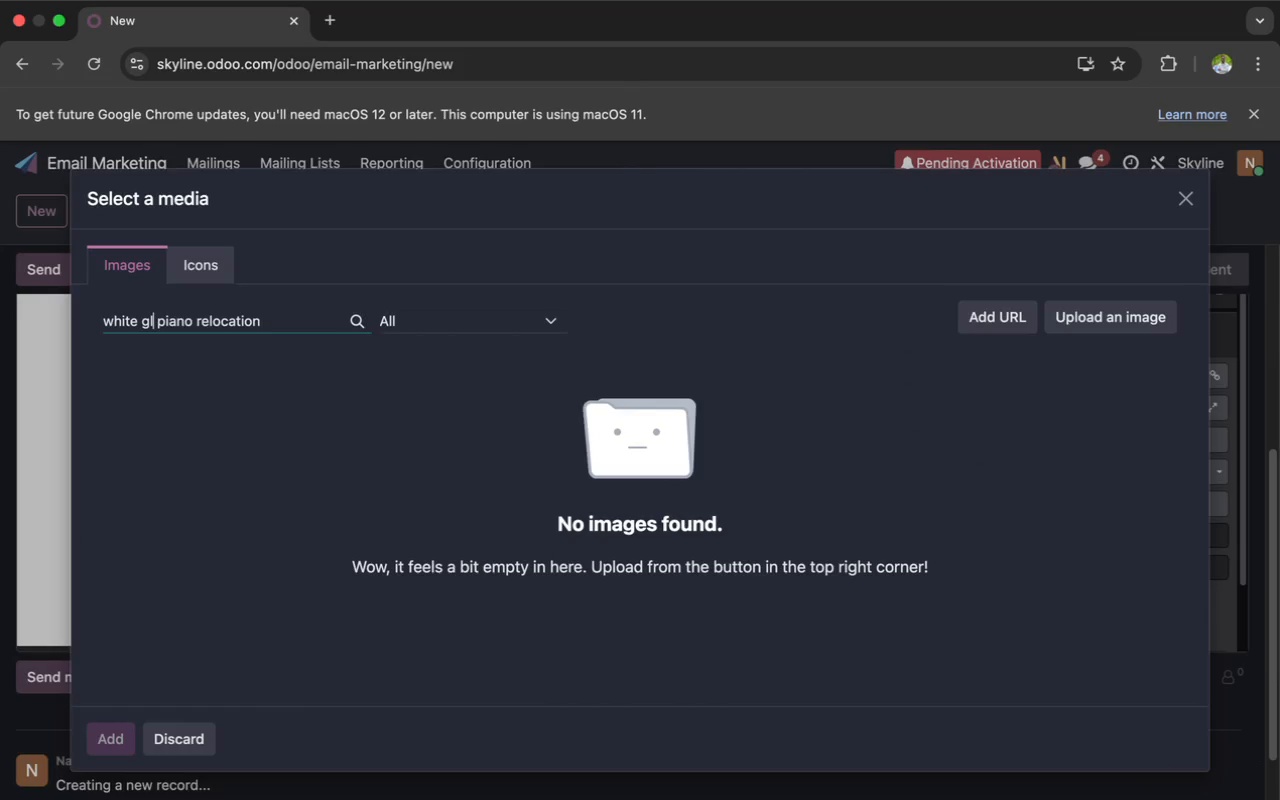 
key(Backspace)
 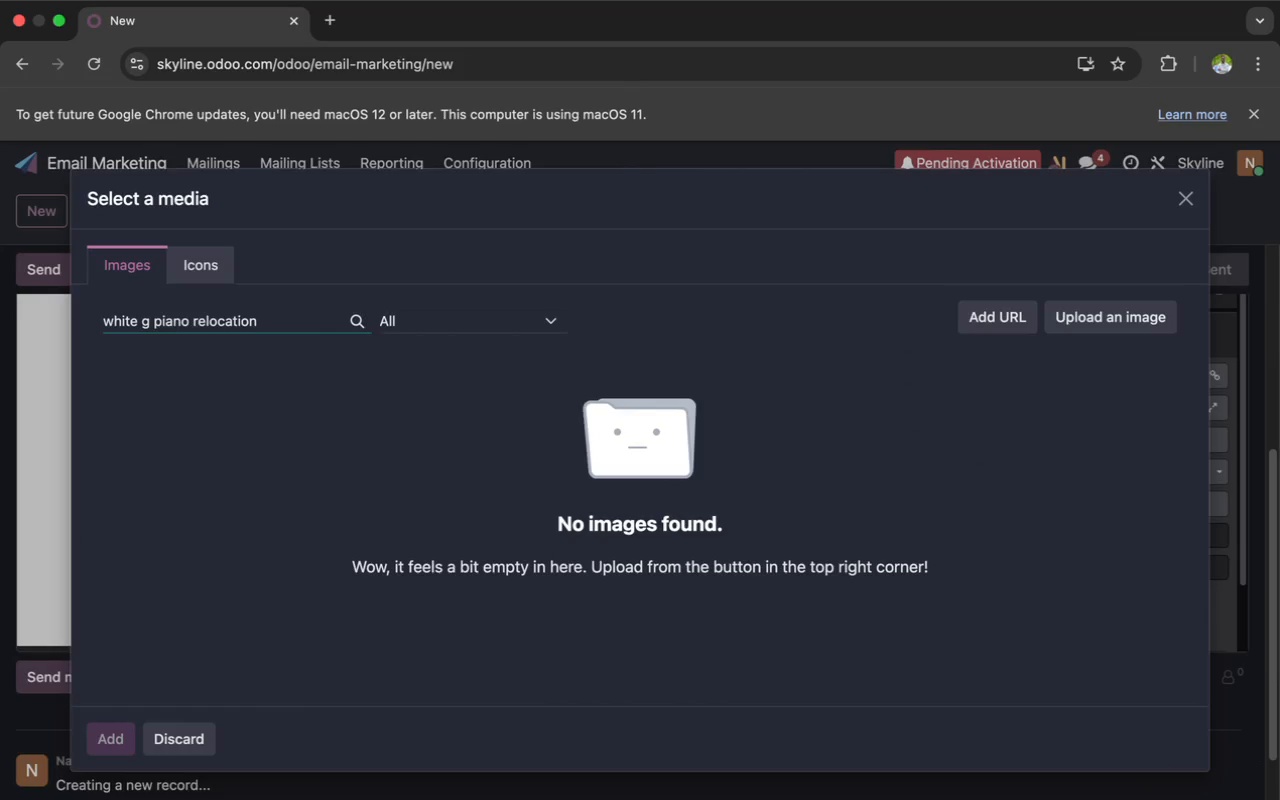 
key(Backspace)
 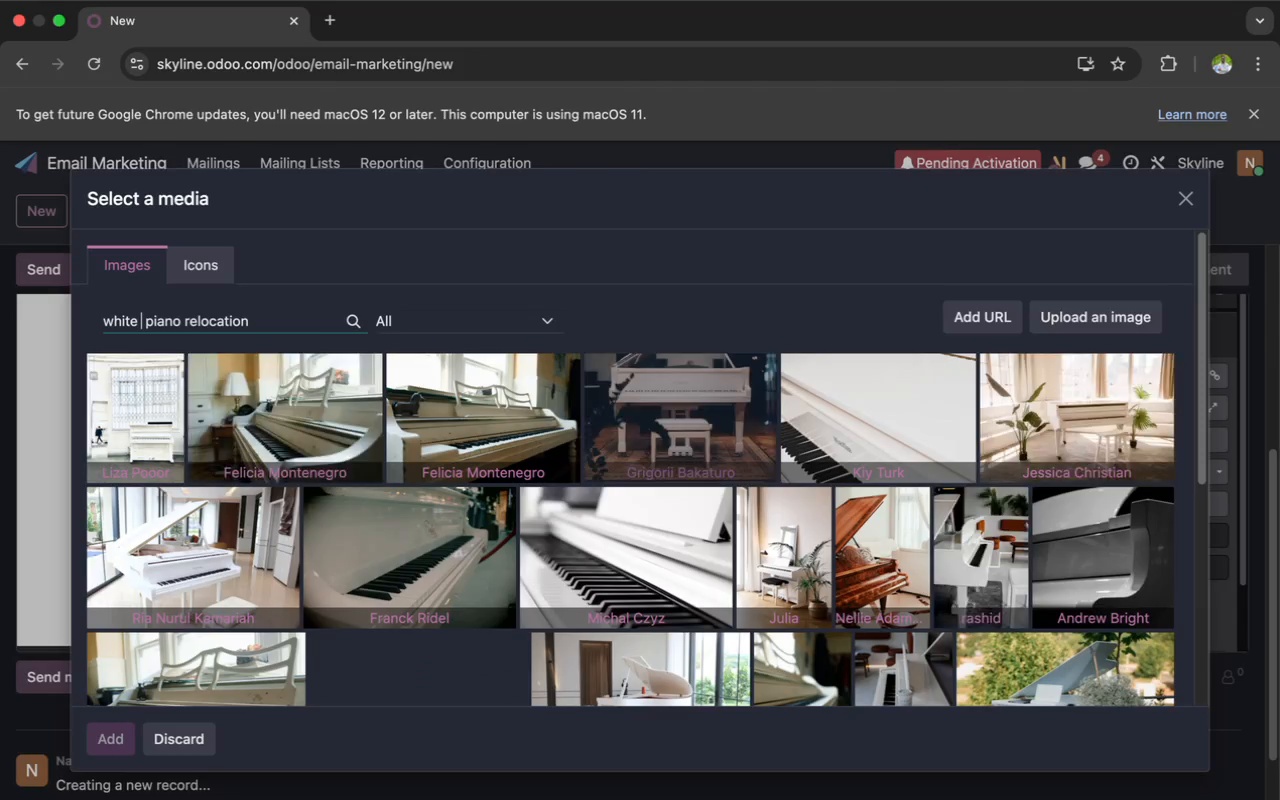 
wait(16.0)
 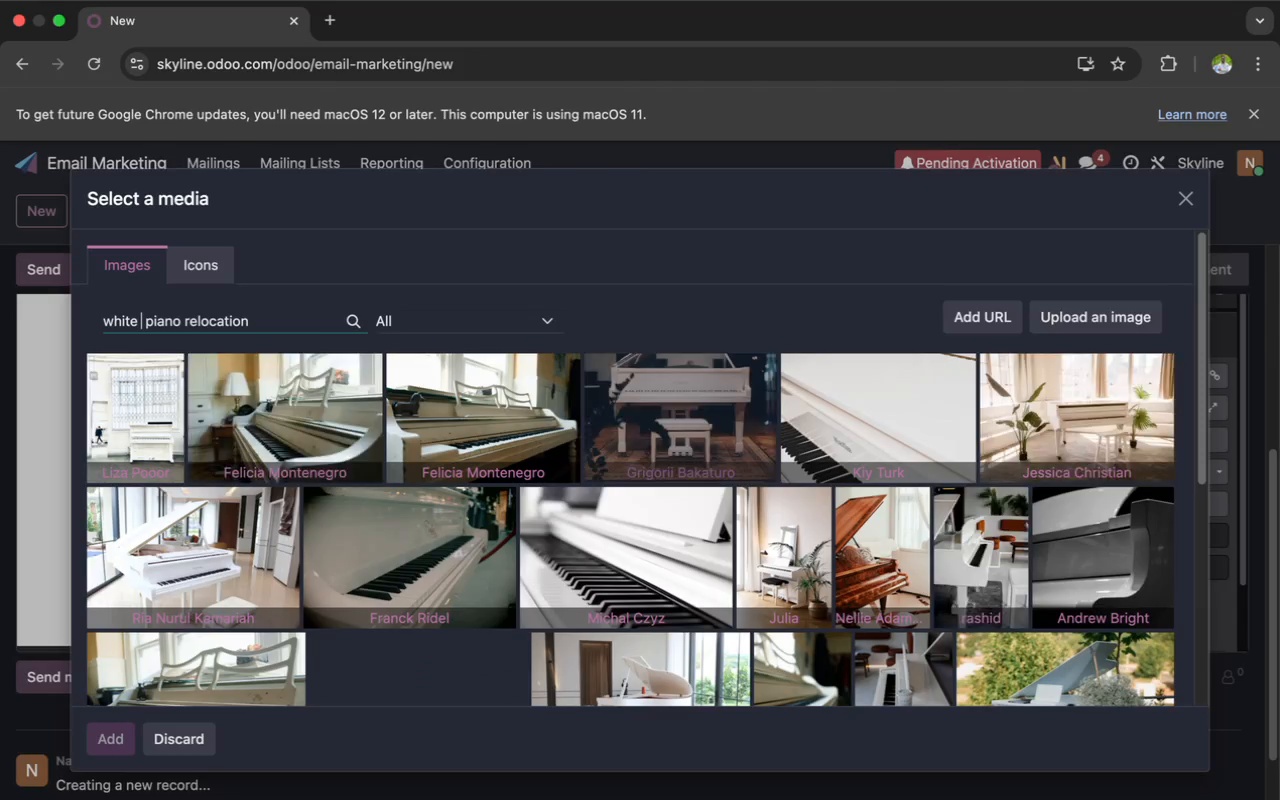 
scroll: coordinate [177, 323], scroll_direction: down, amount: 5.0
 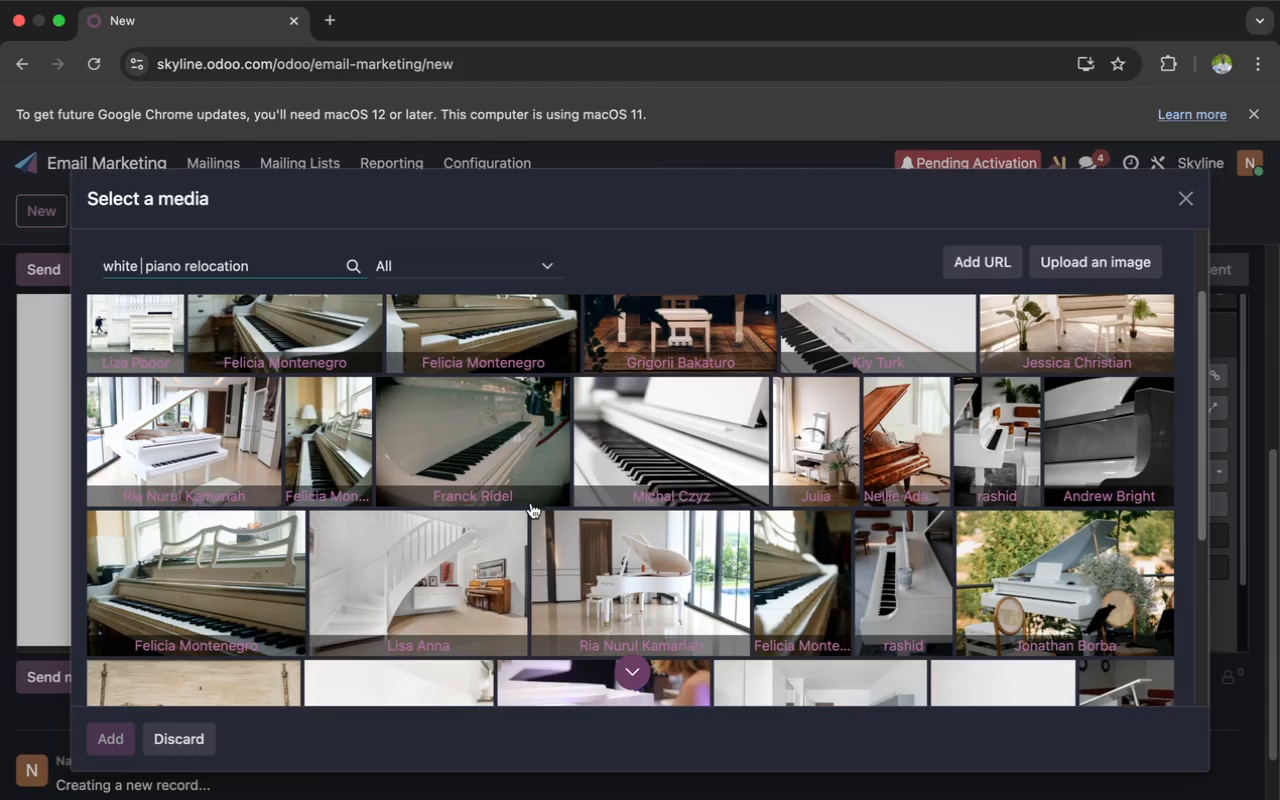 
left_click([601, 545])
 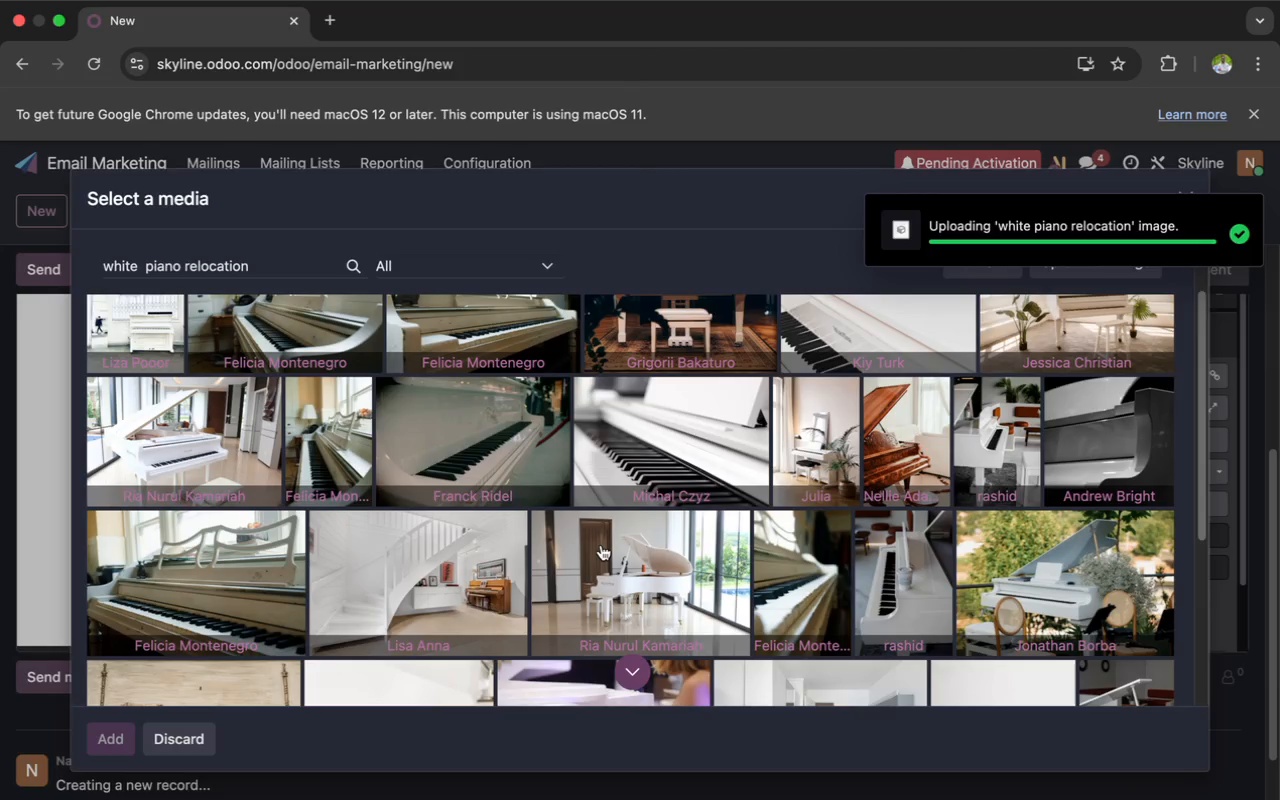 
wait(9.62)
 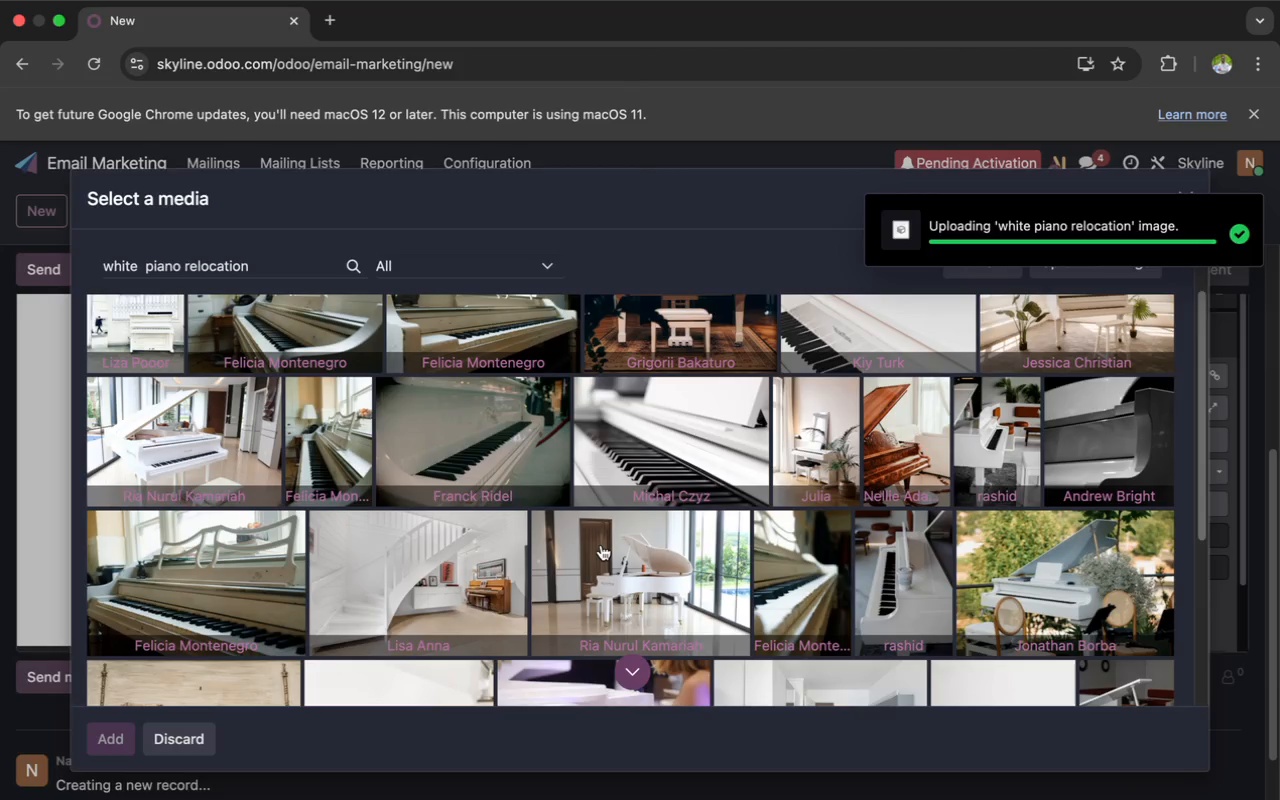 
left_click([1102, 434])
 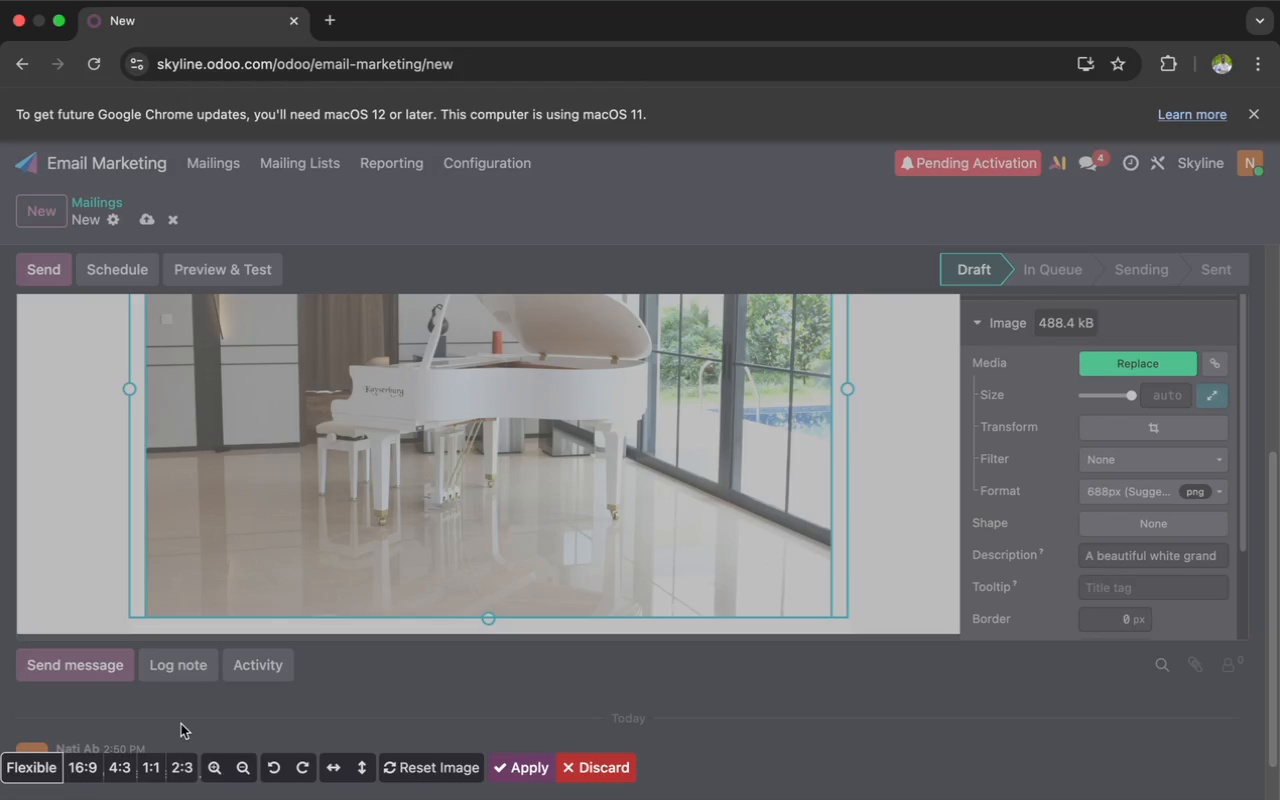 
left_click([81, 766])
 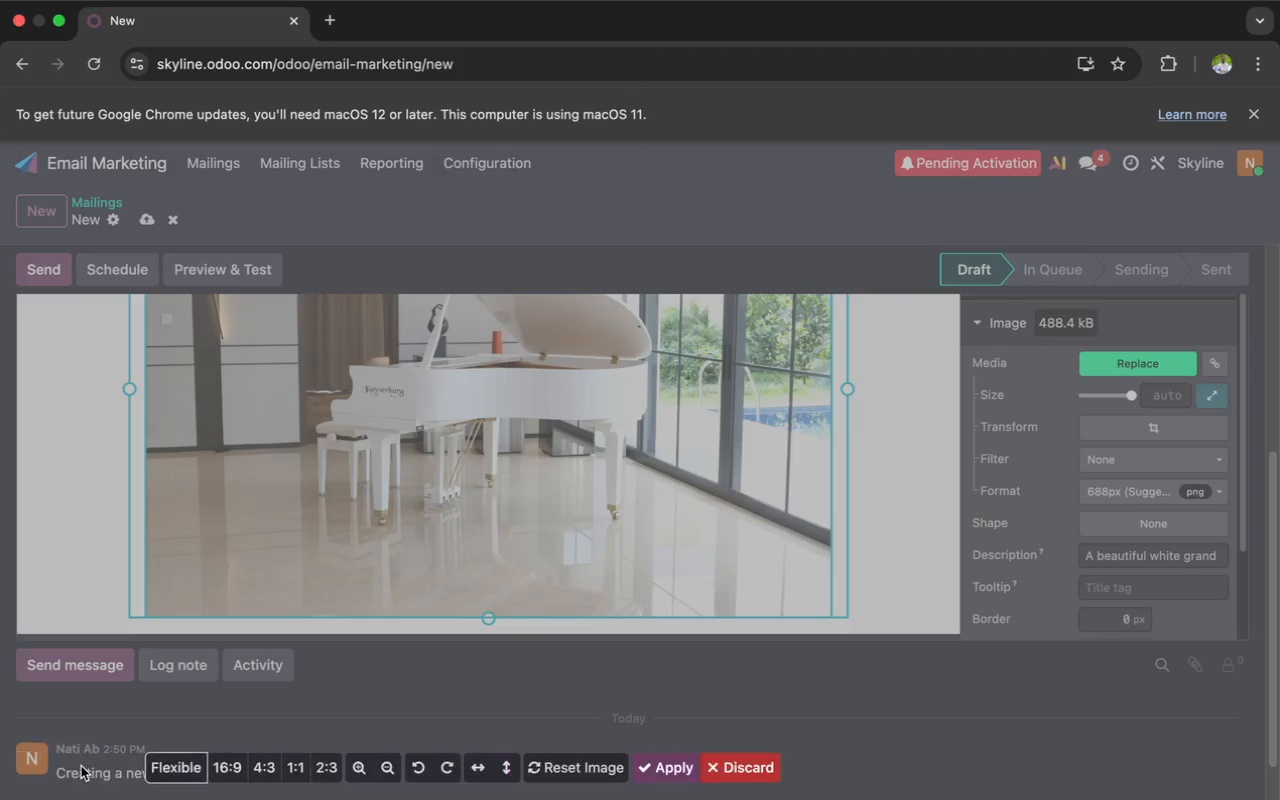 
mouse_move([114, 767])
 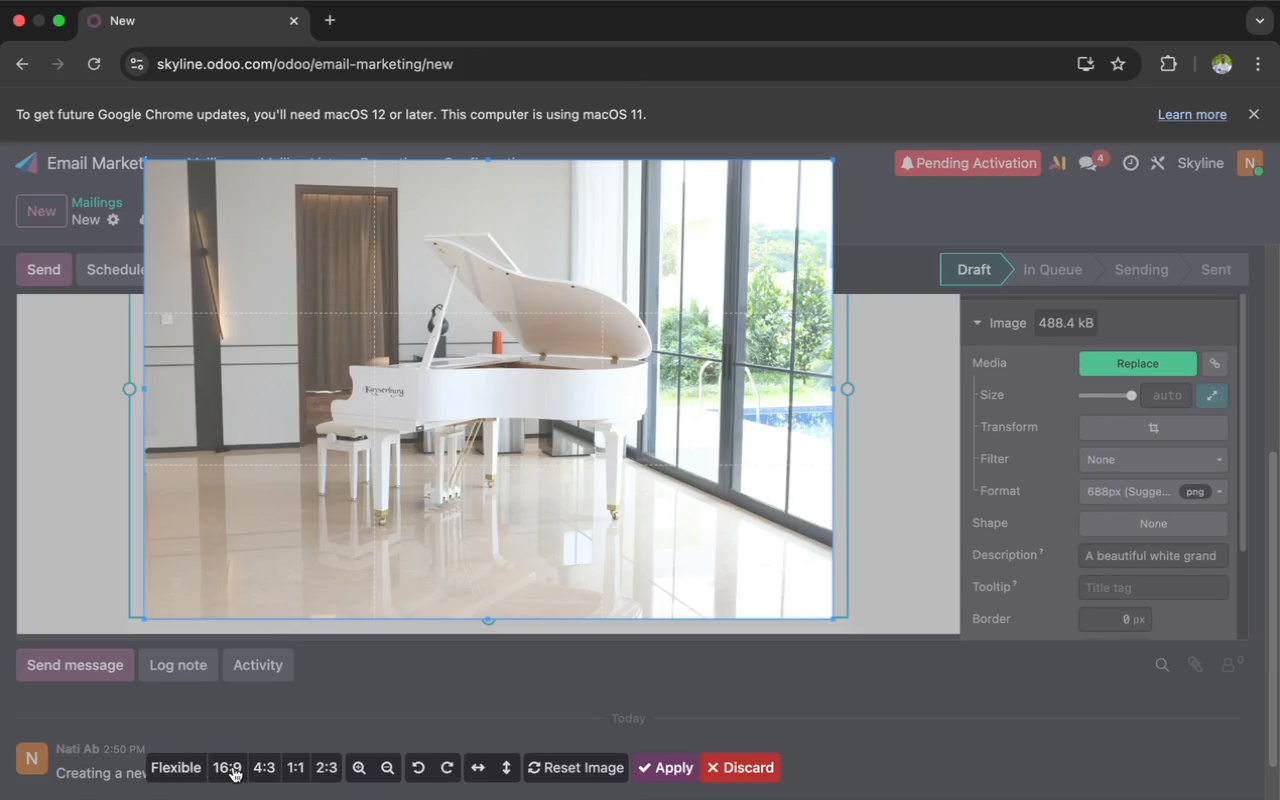 
left_click([233, 767])
 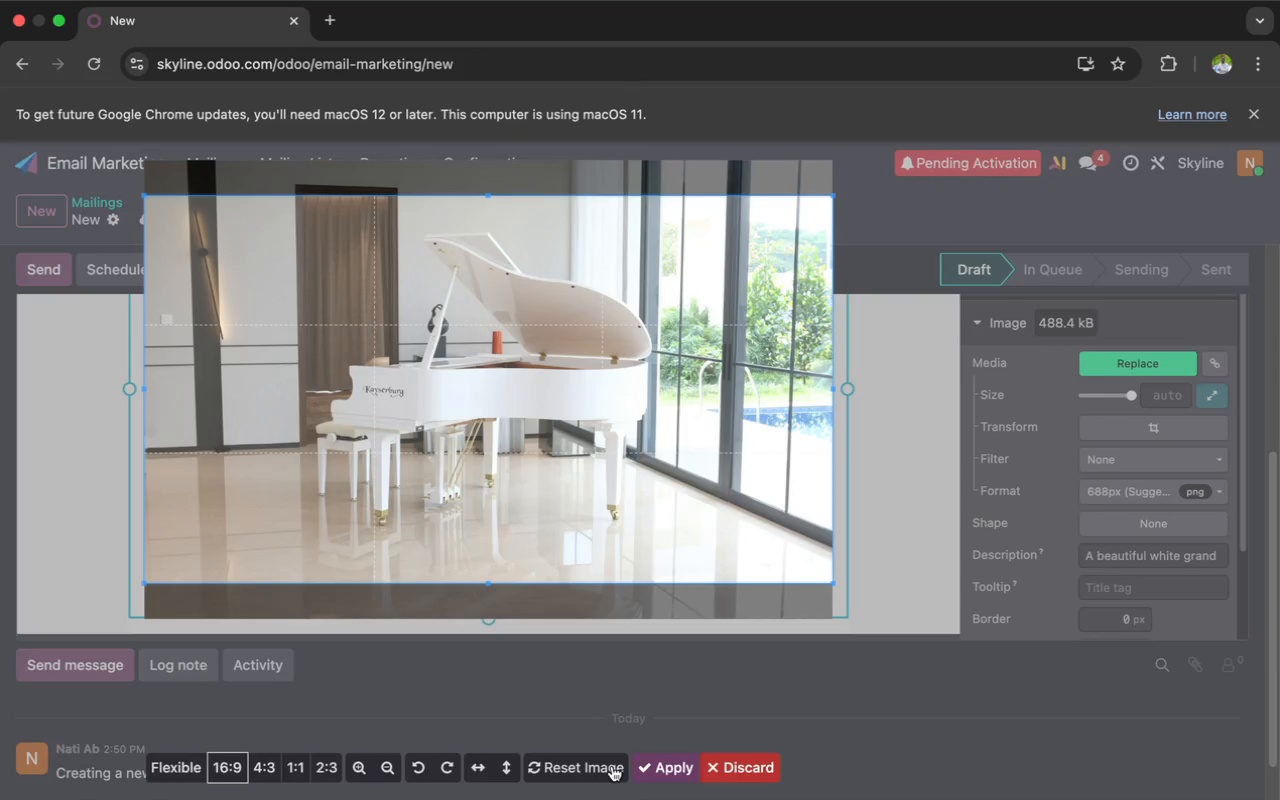 
left_click([655, 768])
 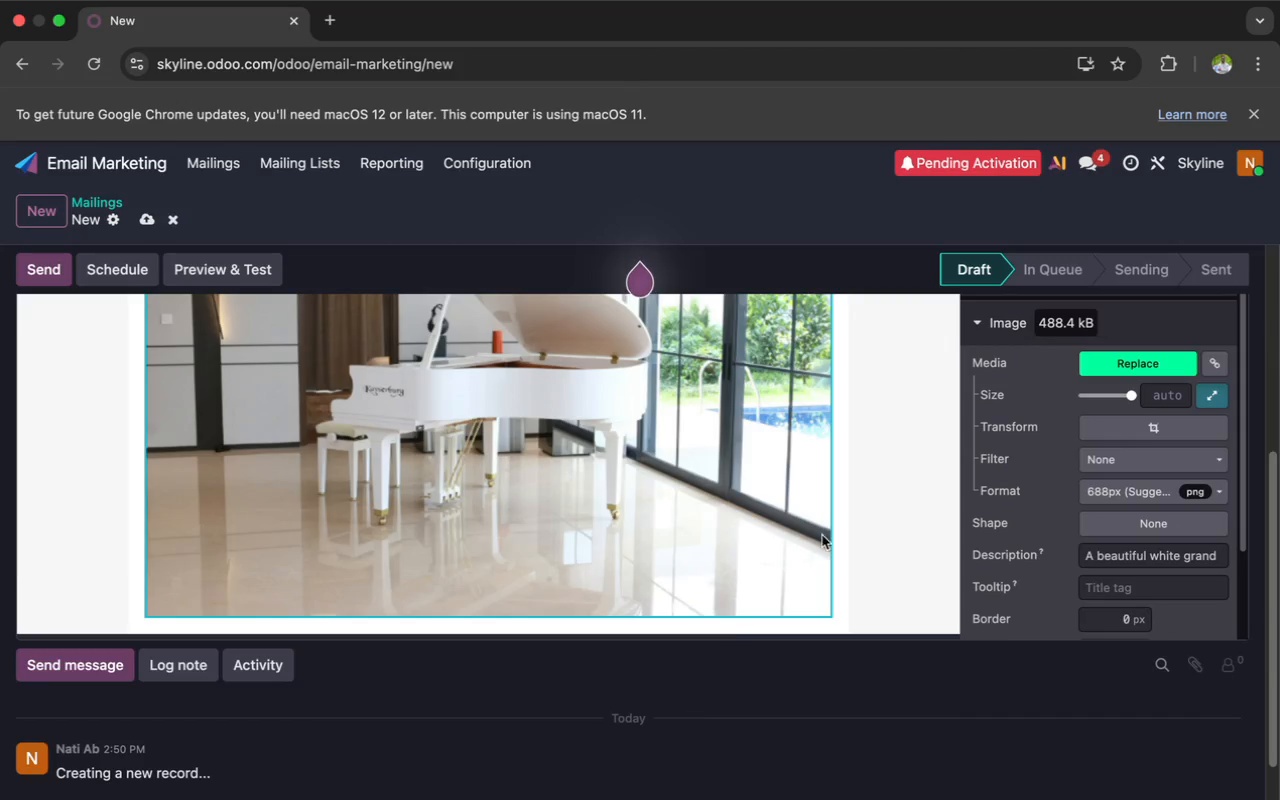 
scroll: coordinate [947, 422], scroll_direction: up, amount: 42.0
 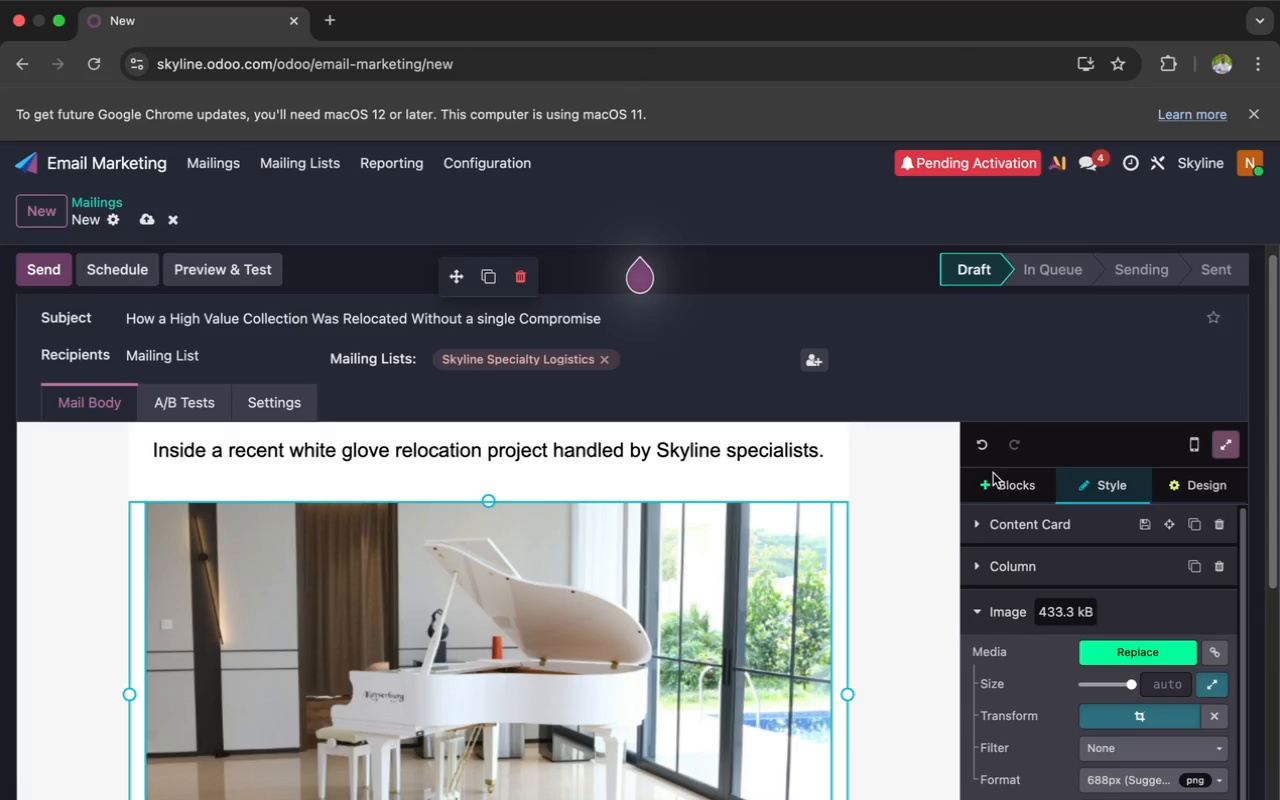 
left_click([993, 477])
 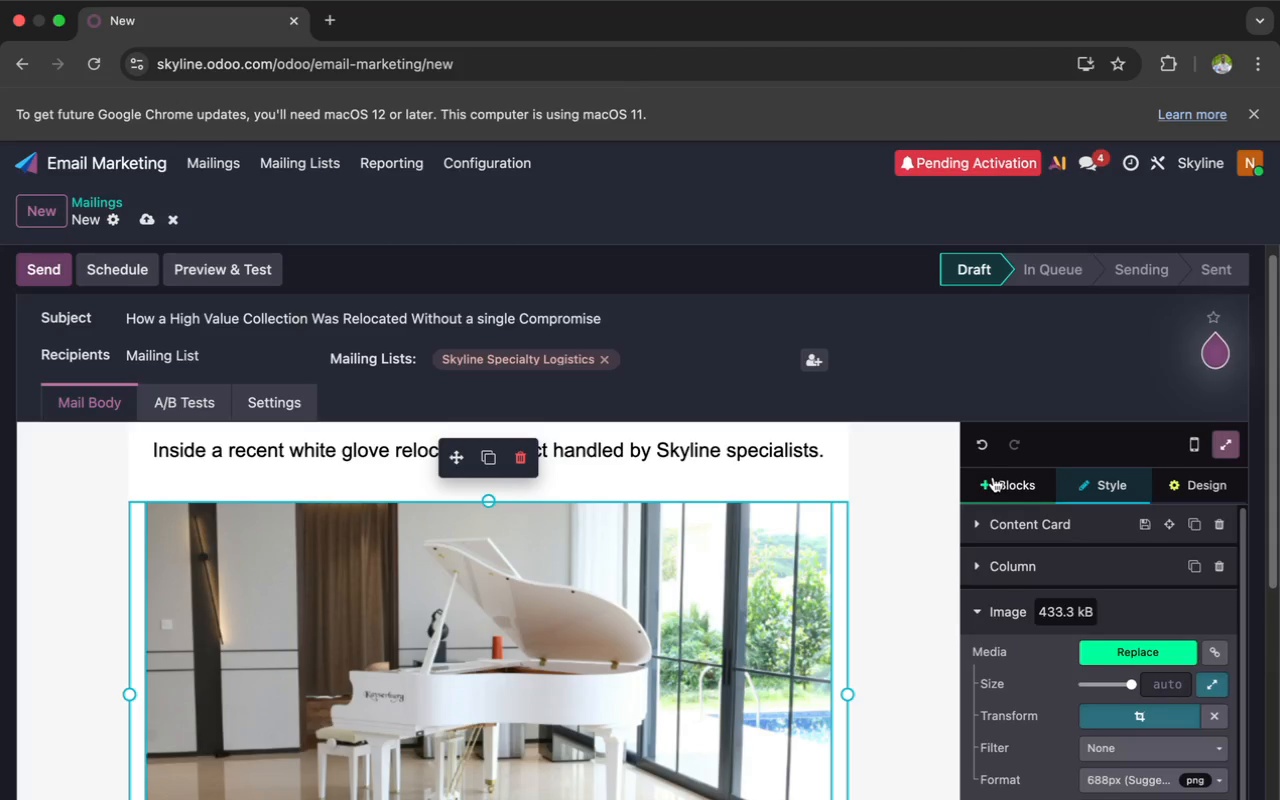 
mouse_move([972, 484])
 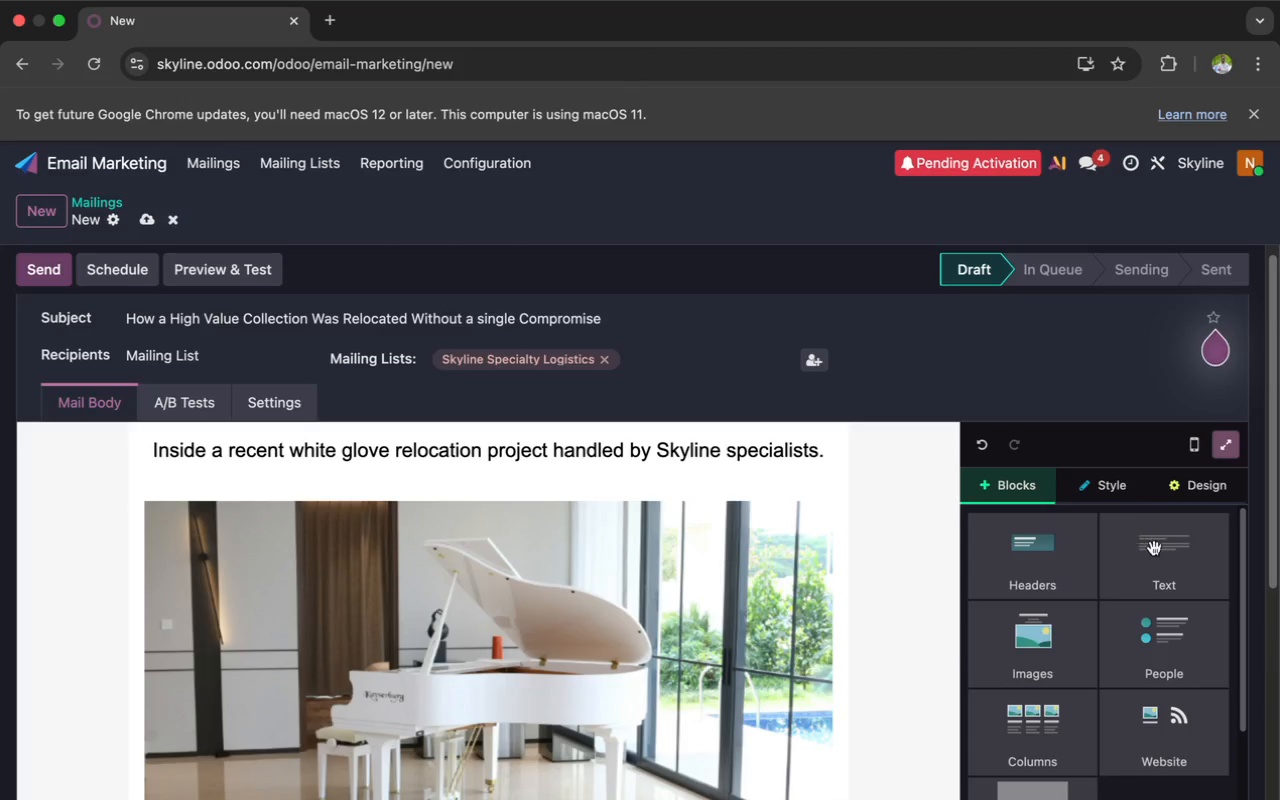 
left_click([1154, 550])
 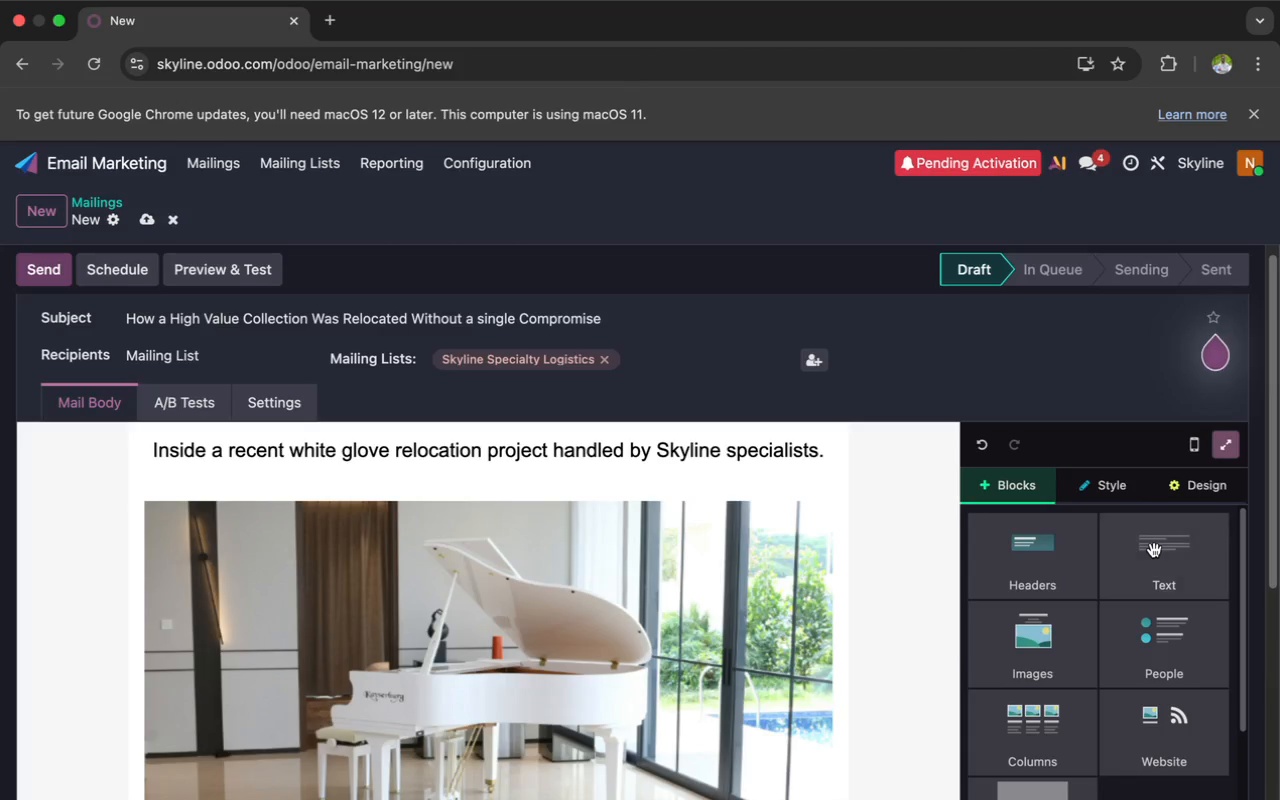 
mouse_move([1119, 538])
 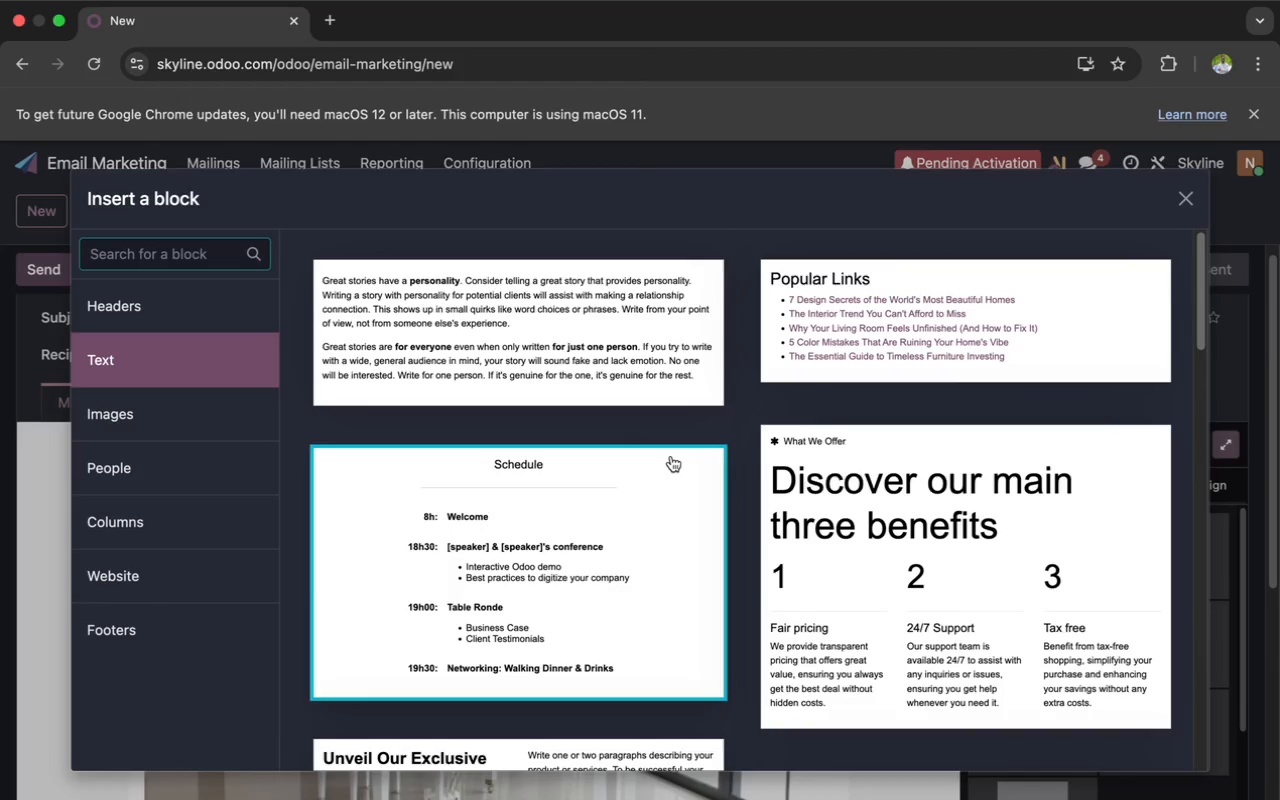 
wait(11.68)
 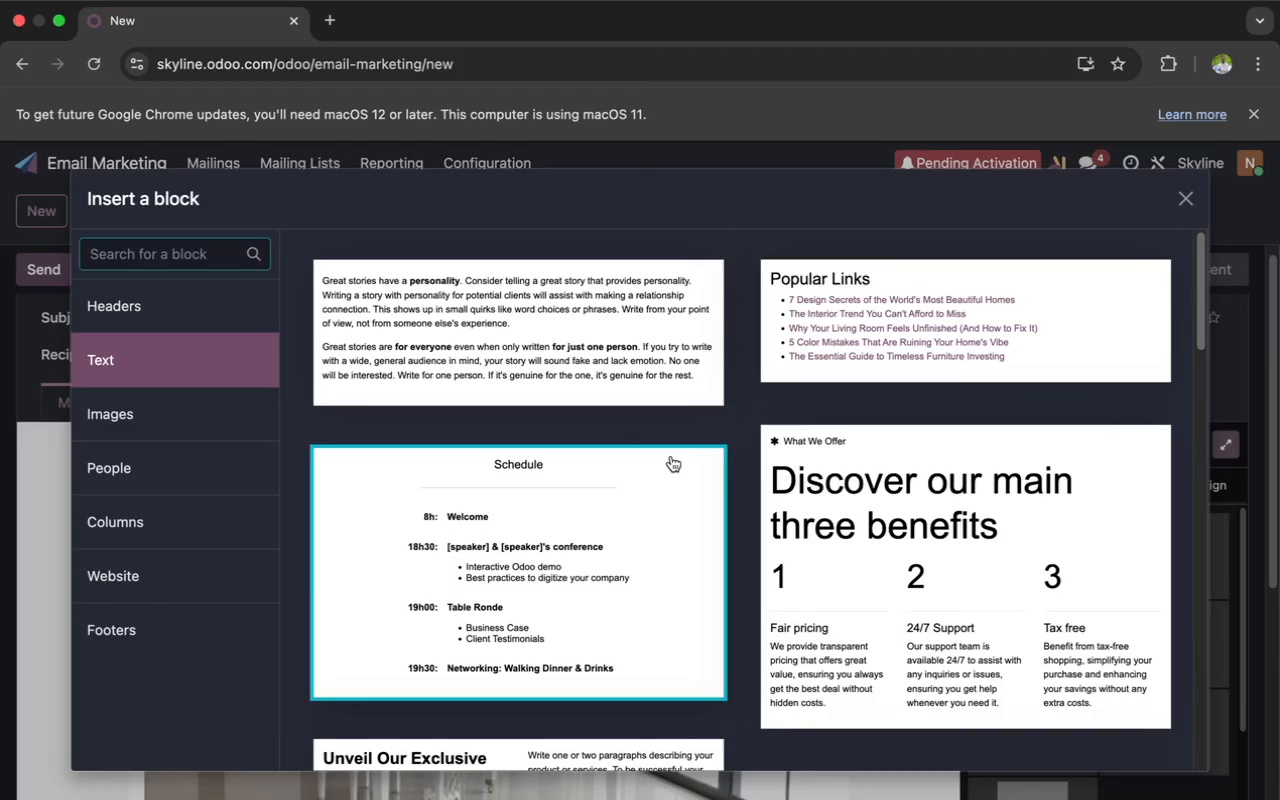 
scroll: coordinate [630, 488], scroll_direction: down, amount: 56.0
 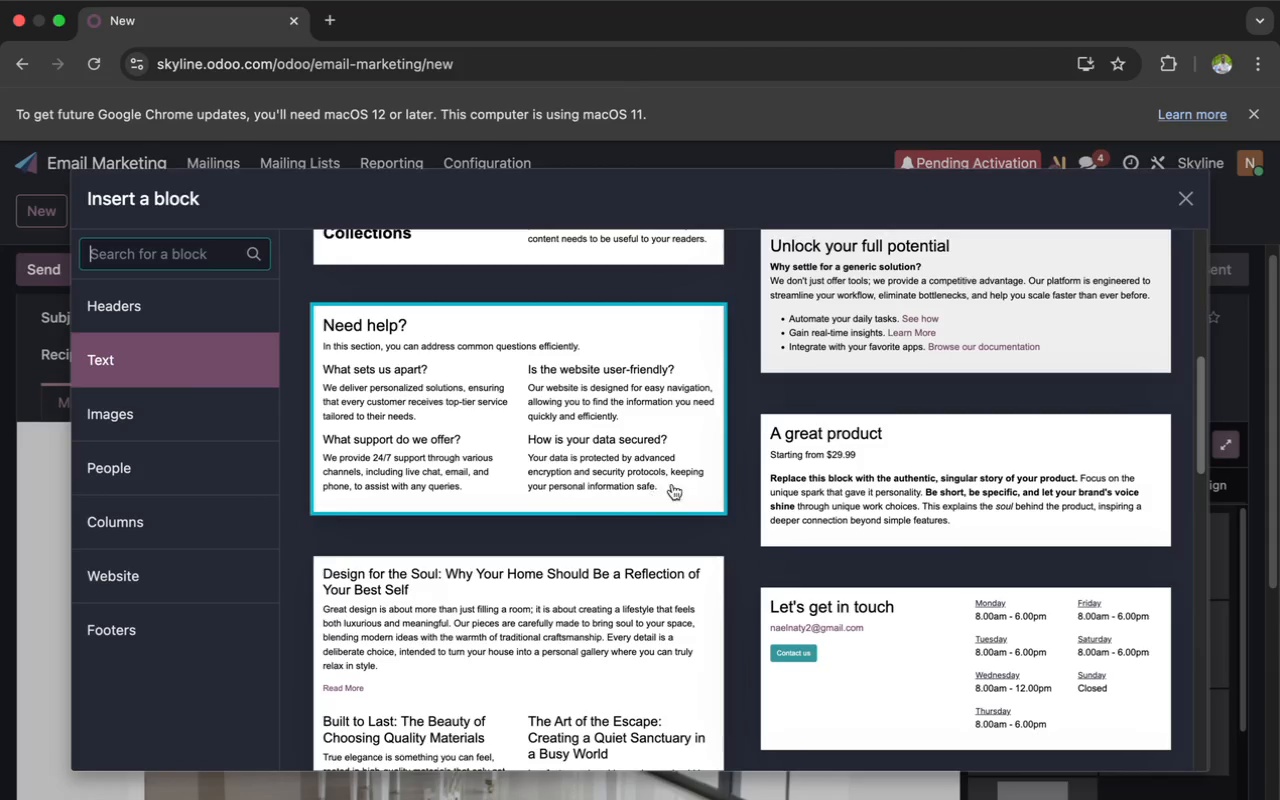 
left_click([828, 495])
 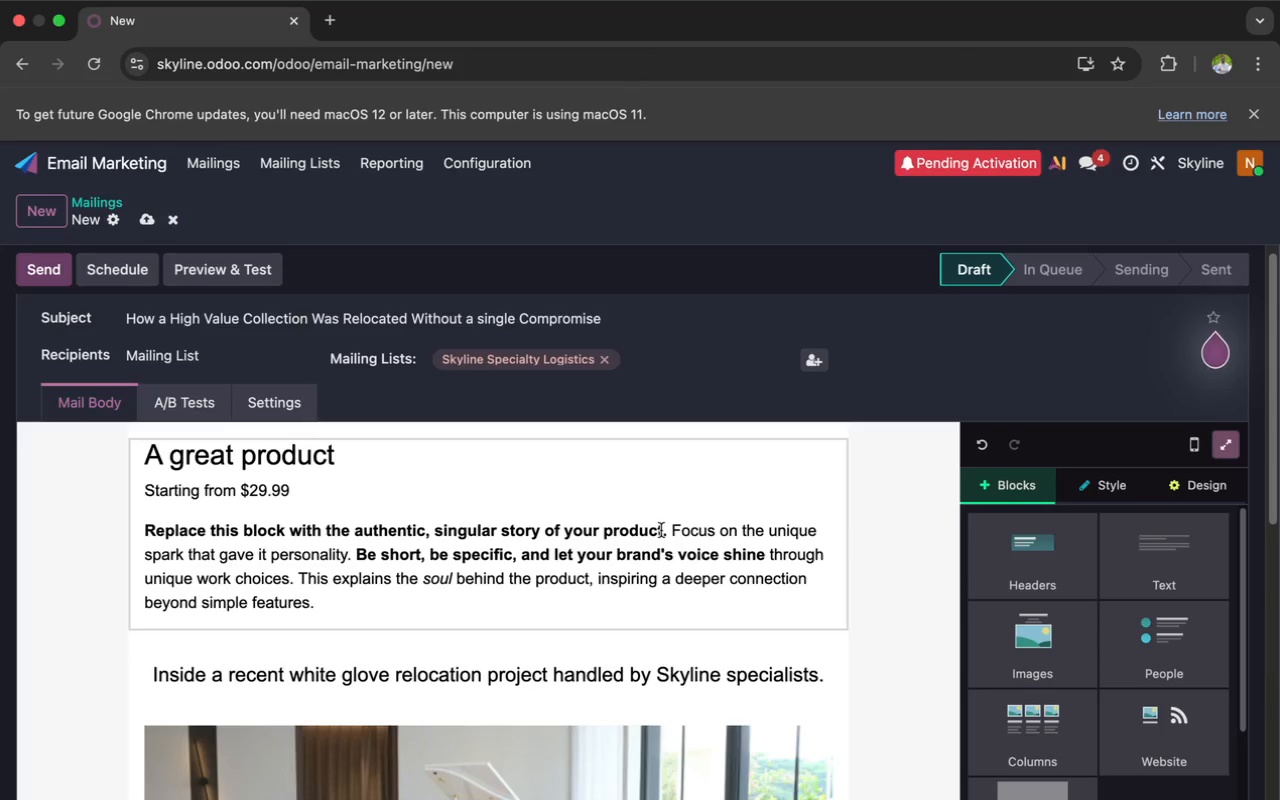 
left_click([661, 530])
 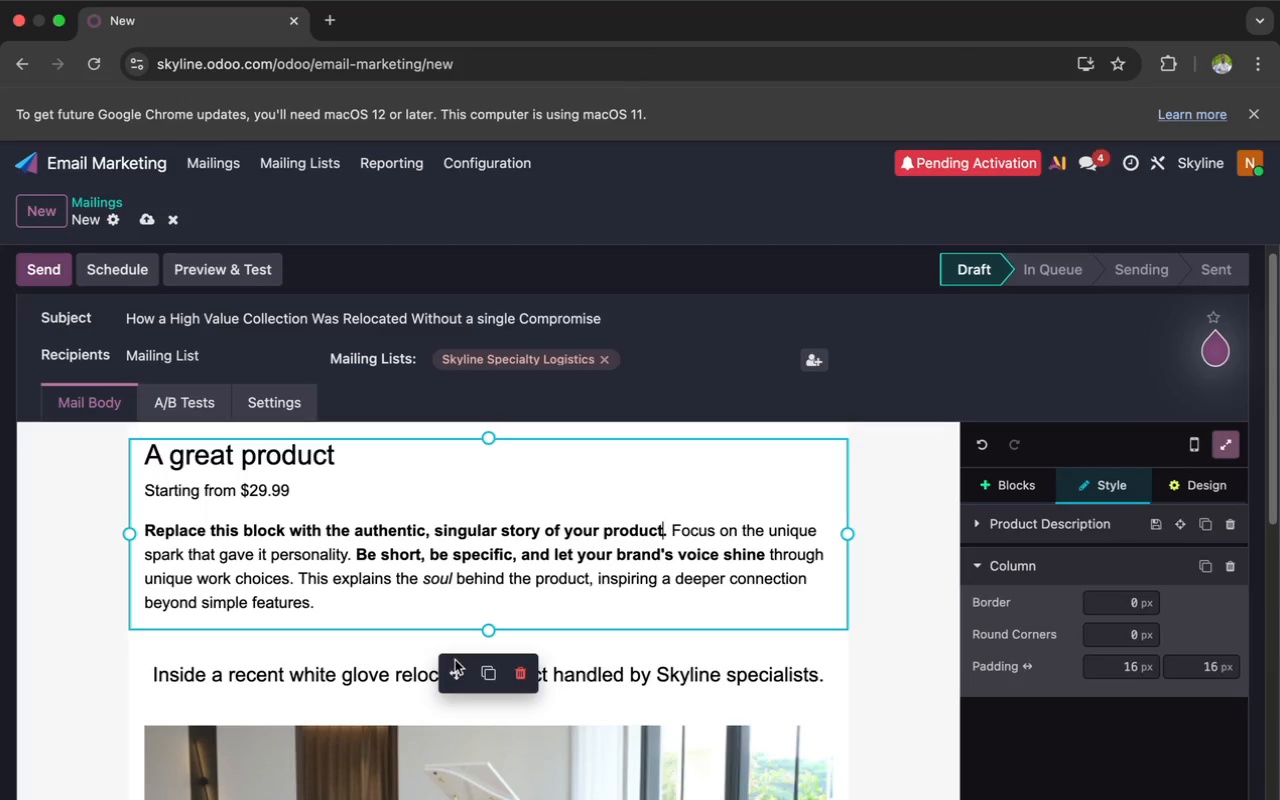 
left_click_drag(start_coordinate=[451, 667], to_coordinate=[470, 764])
 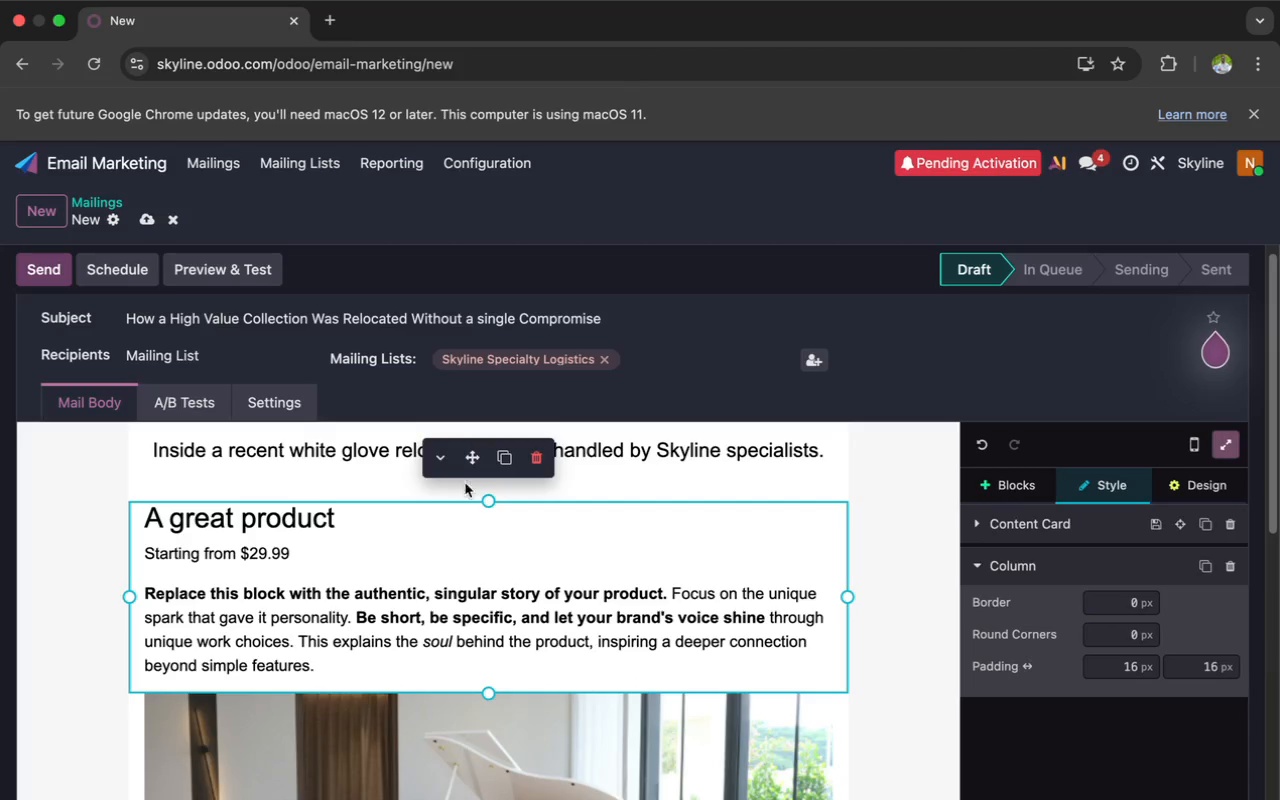 
left_click_drag(start_coordinate=[476, 453], to_coordinate=[489, 721])
 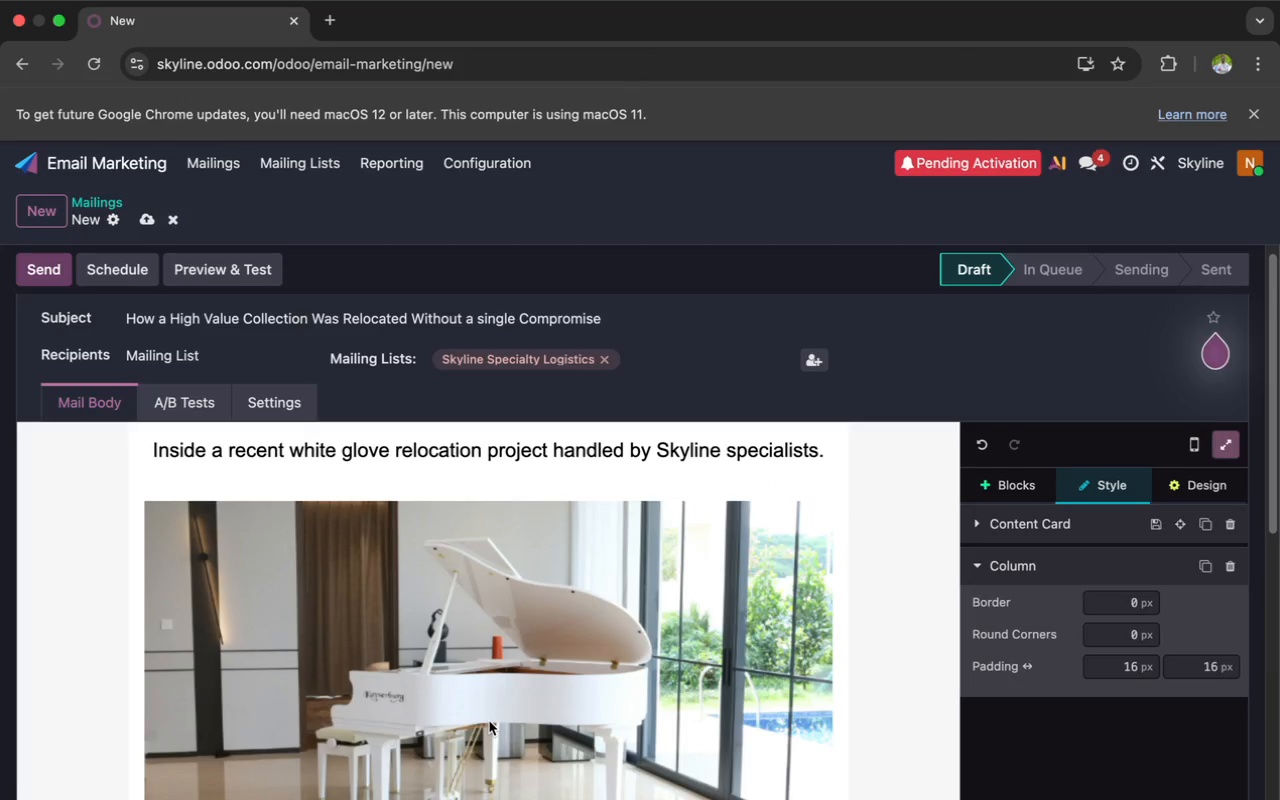 
scroll: coordinate [489, 721], scroll_direction: down, amount: 27.0
 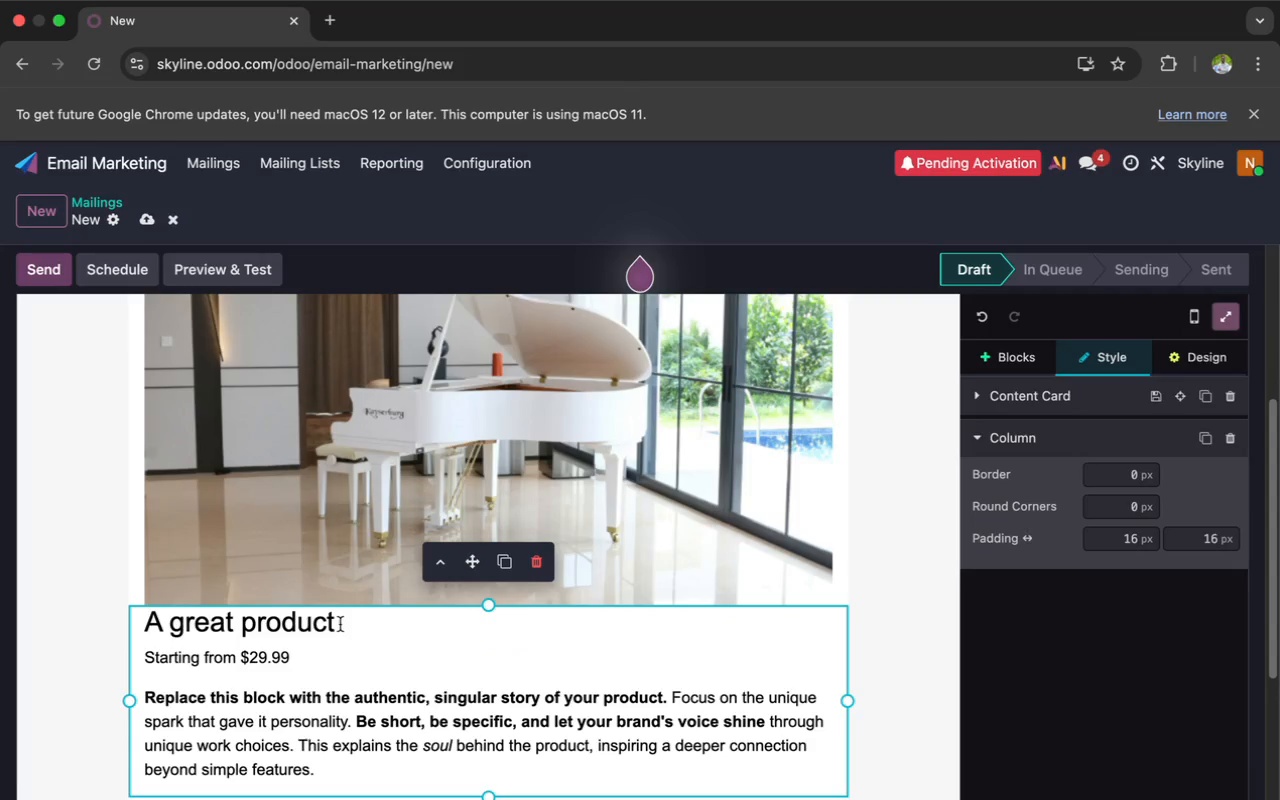 
left_click_drag(start_coordinate=[339, 624], to_coordinate=[148, 624])
 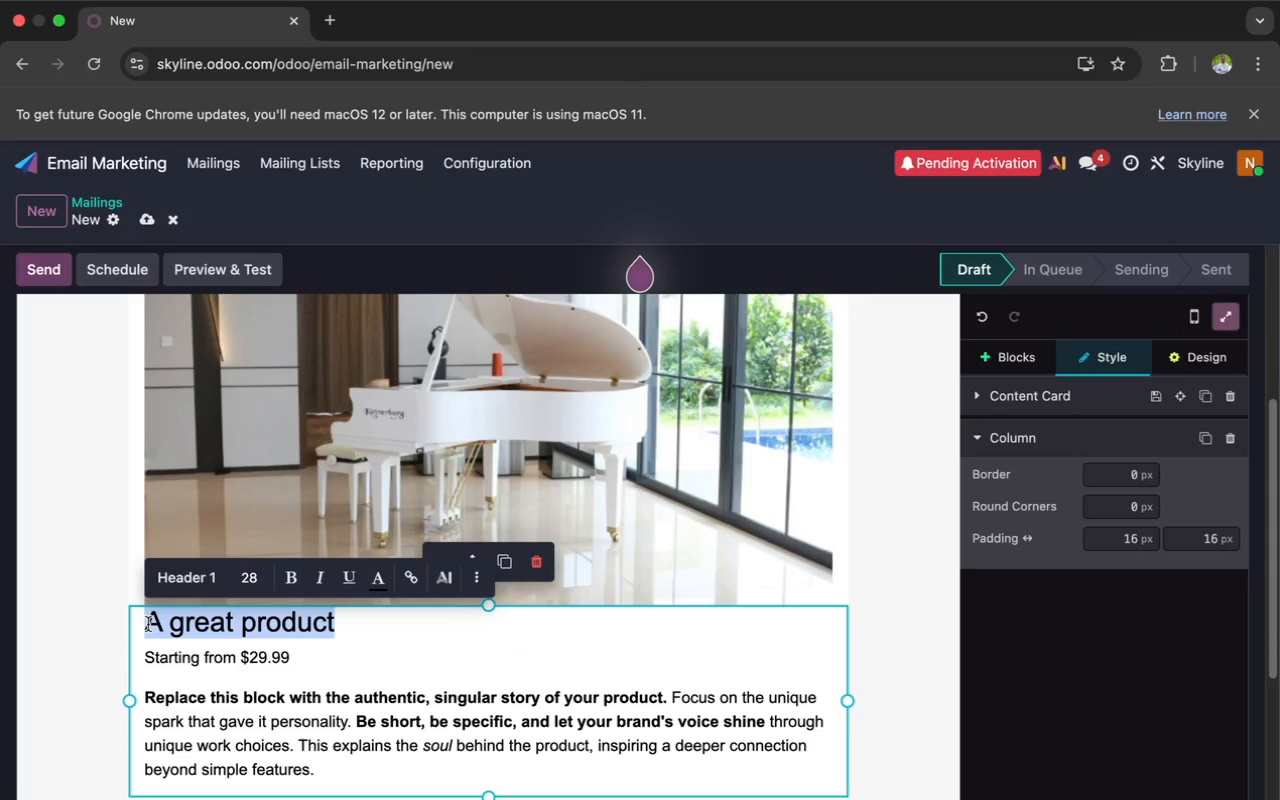 
type(Precision handling for collection that cannot be replaced.)
 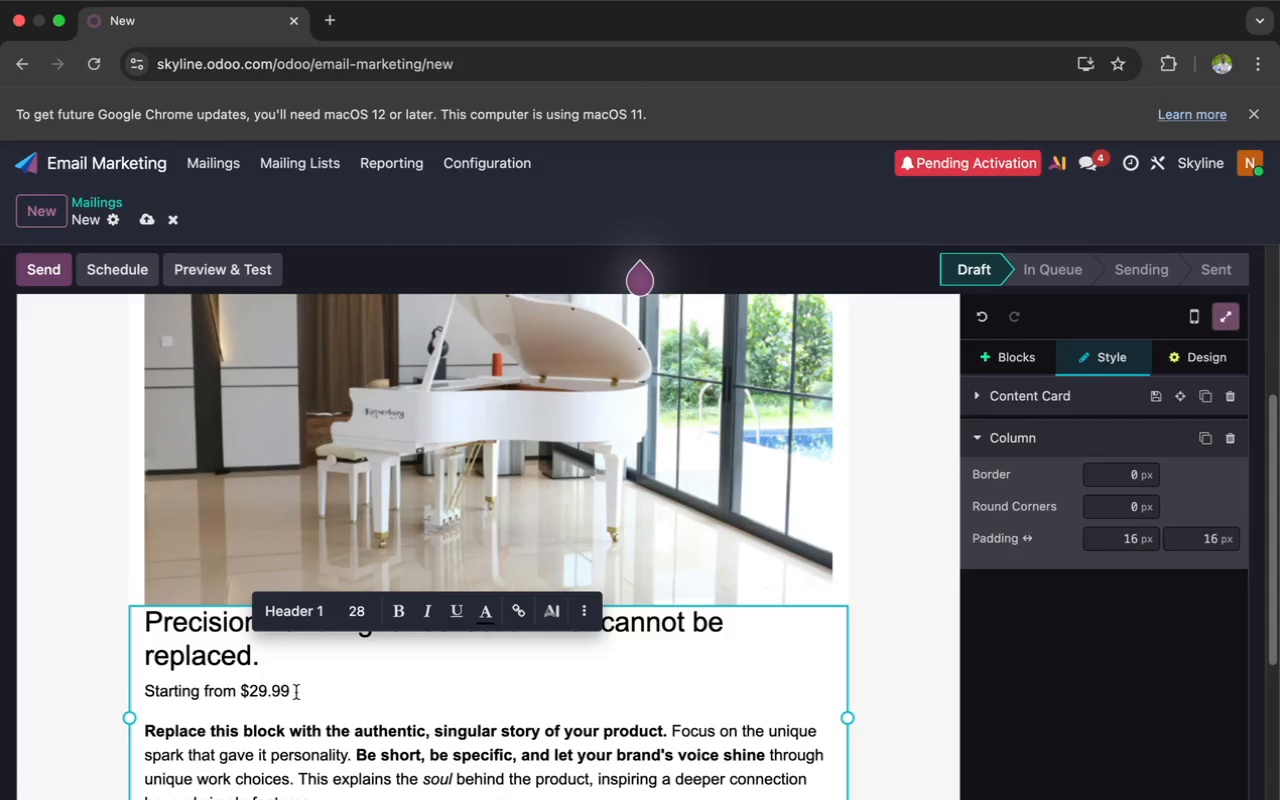 
key(Enter)
 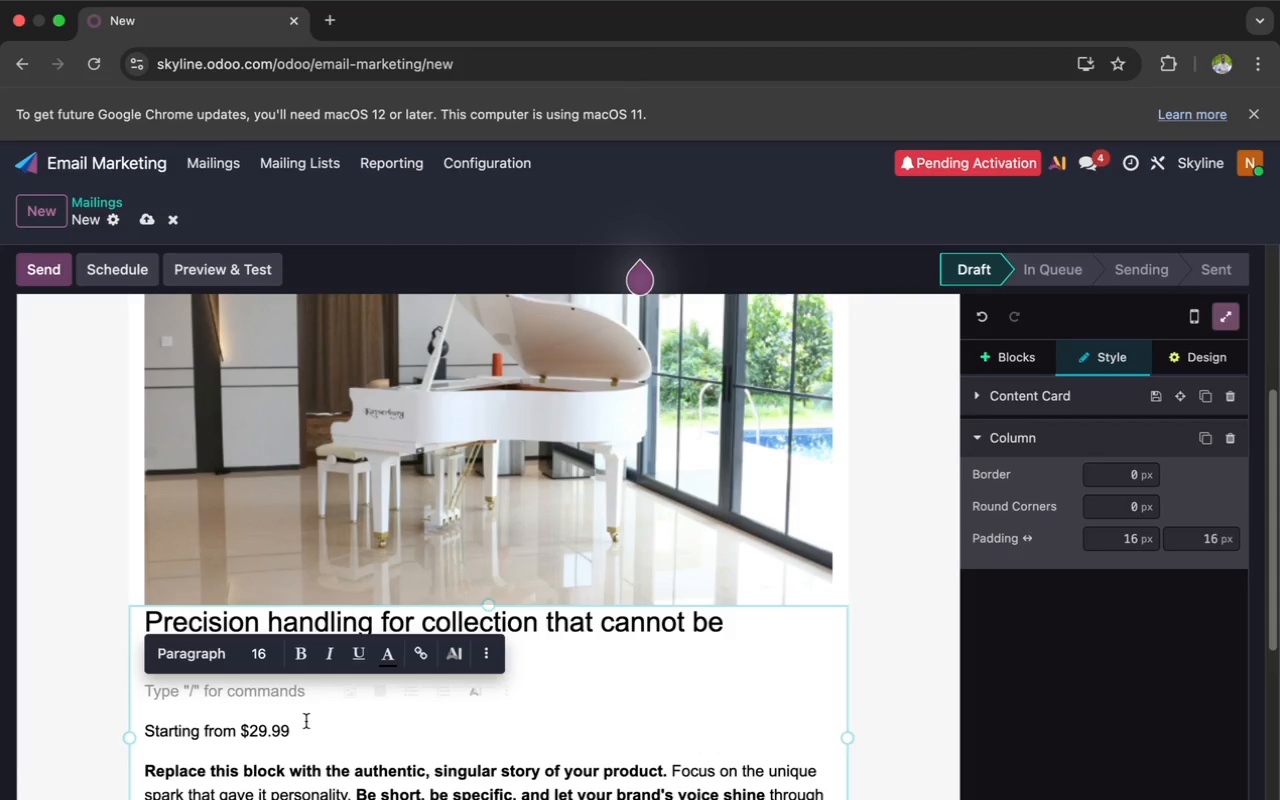 
left_click_drag(start_coordinate=[297, 731], to_coordinate=[139, 726])
 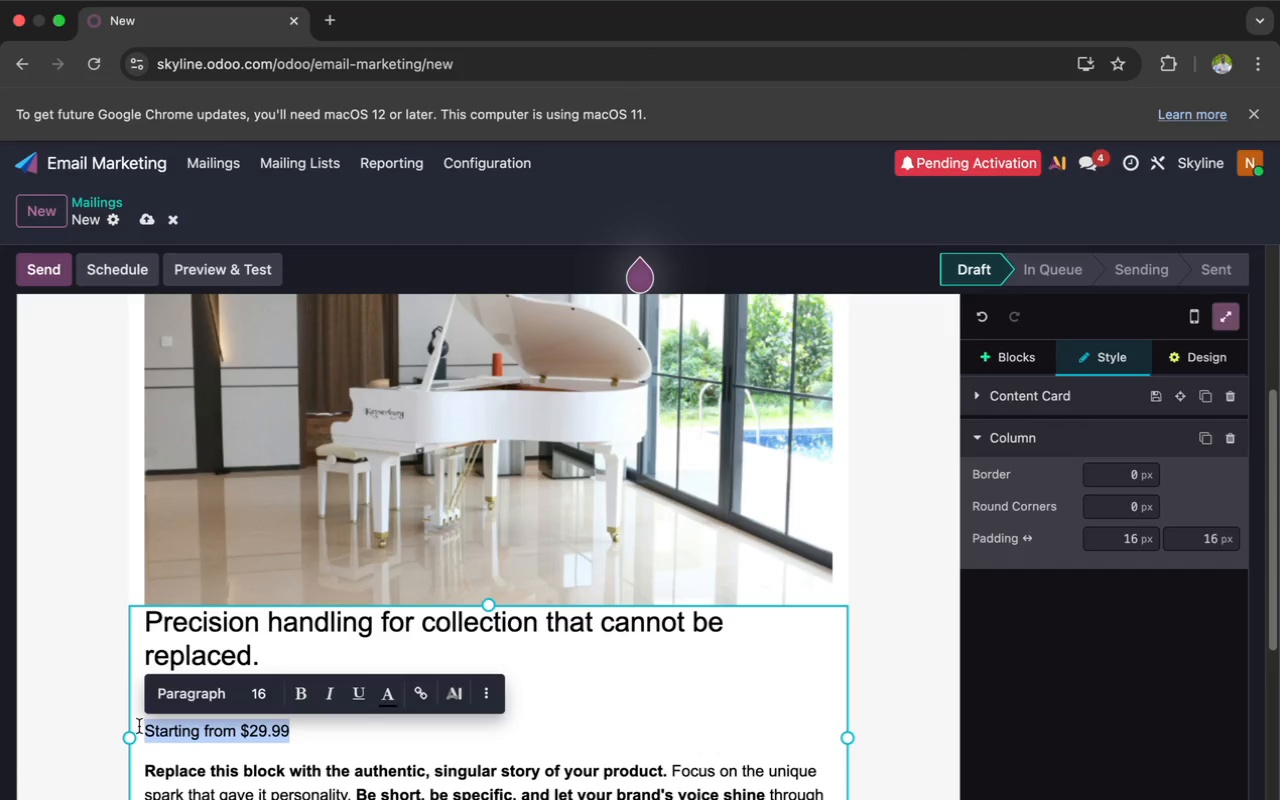 
type(Dear `{{ object,)
key(Backspace)
type(.name }}`)
 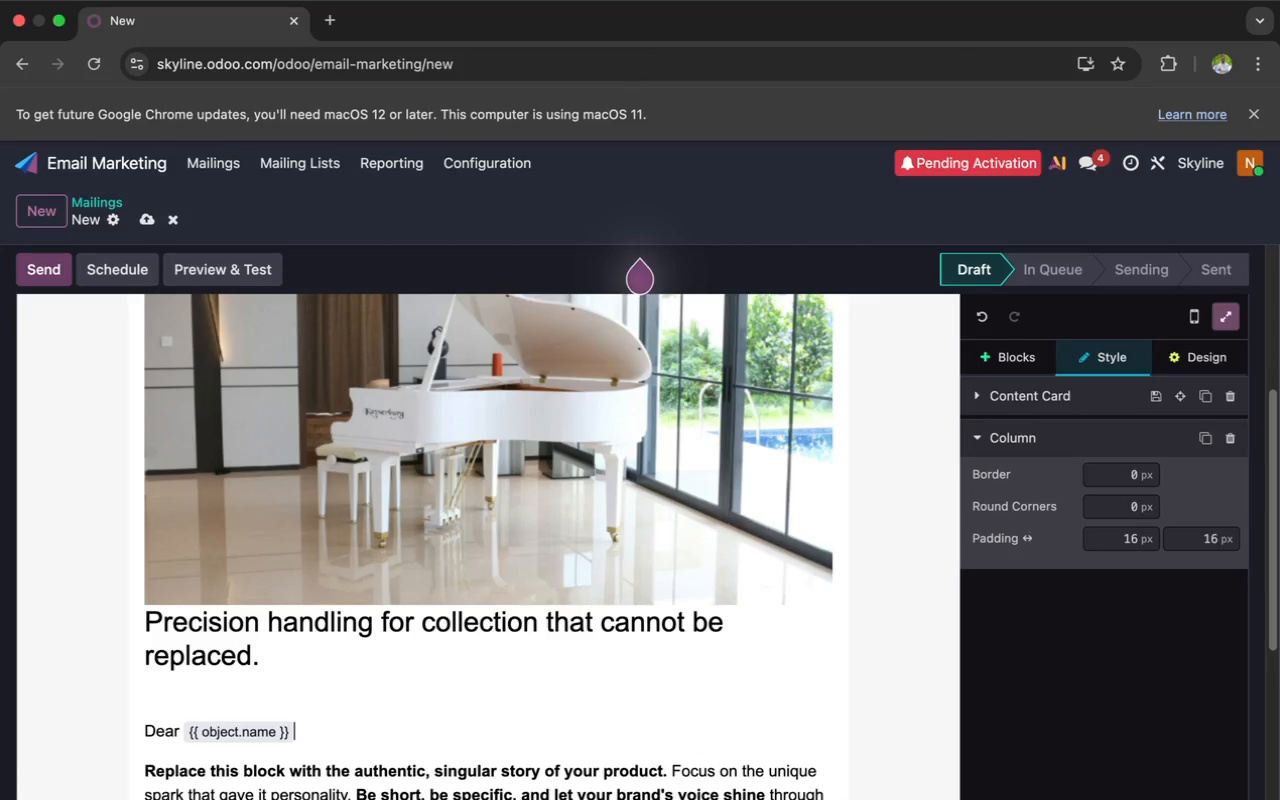 
scroll: coordinate [139, 726], scroll_direction: down, amount: 6.0
 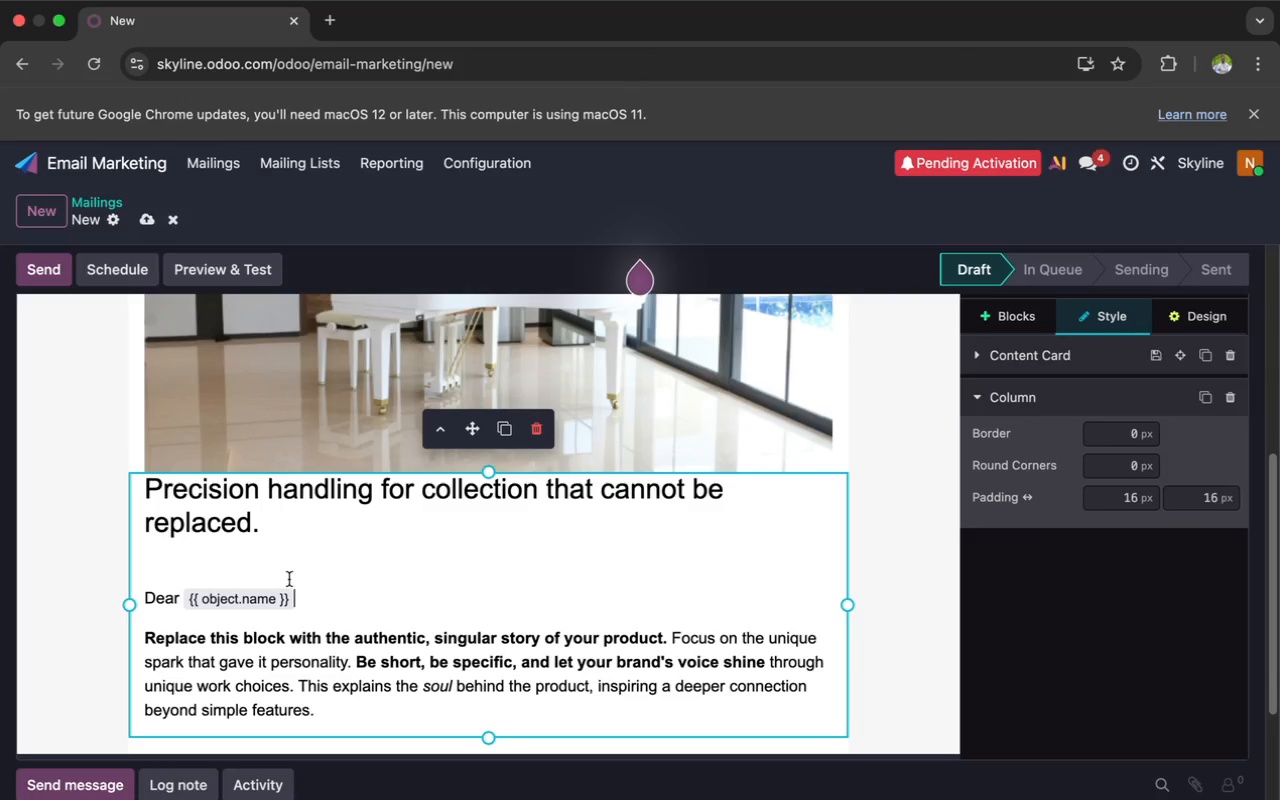 
wait(8.06)
 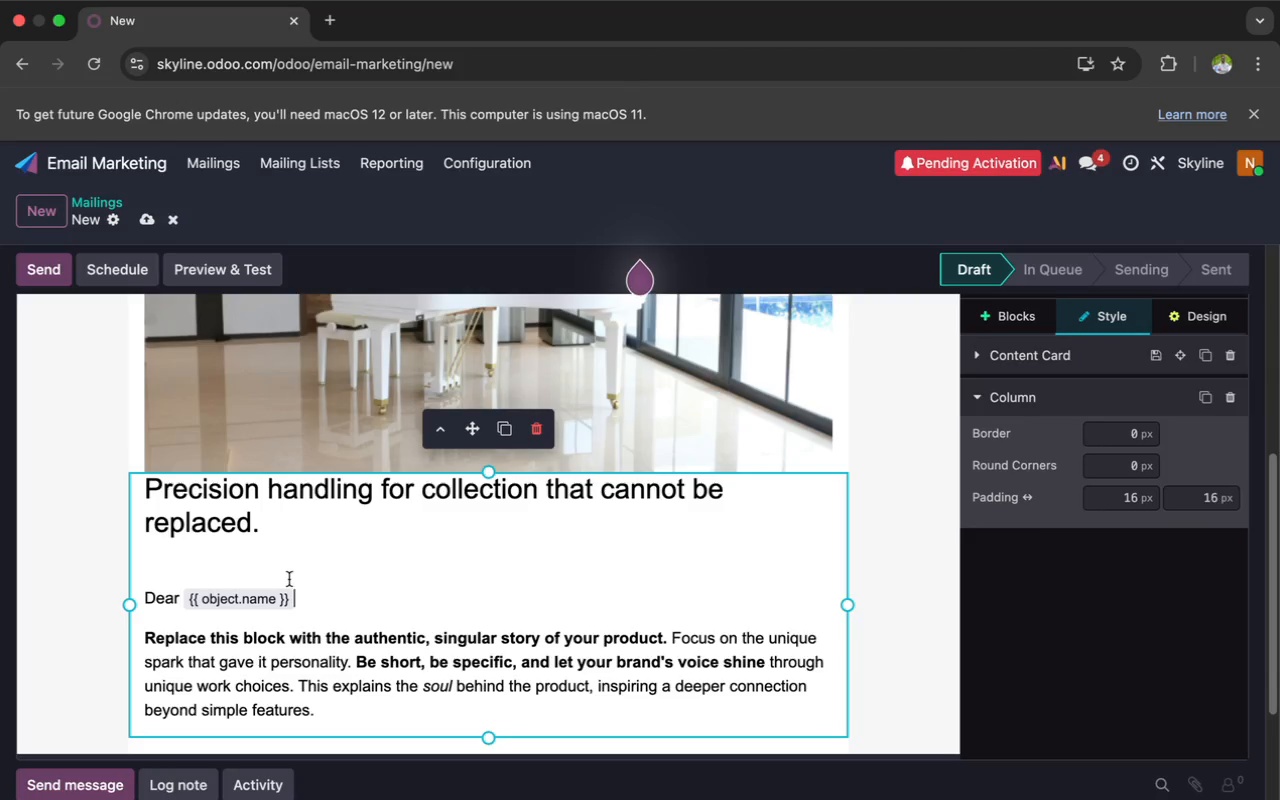 
left_click([672, 488])
 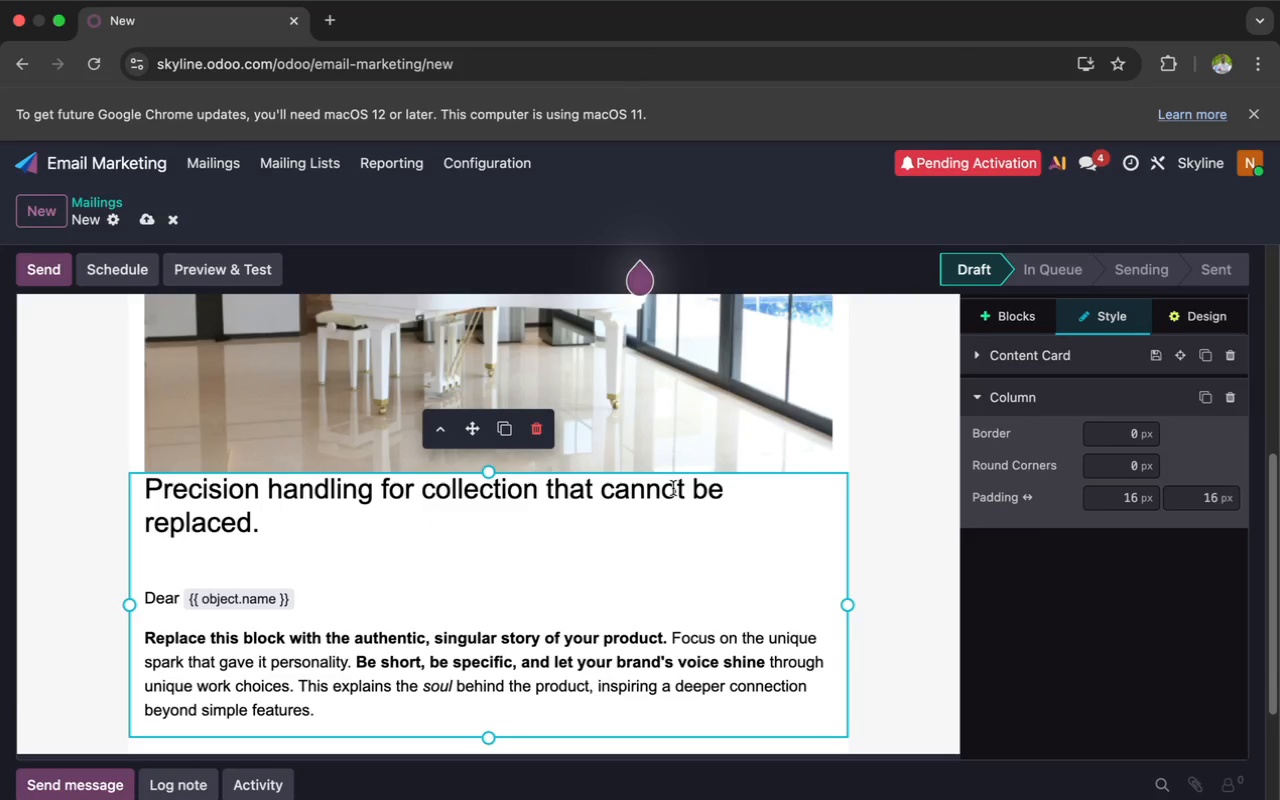 
key(Backspace)
 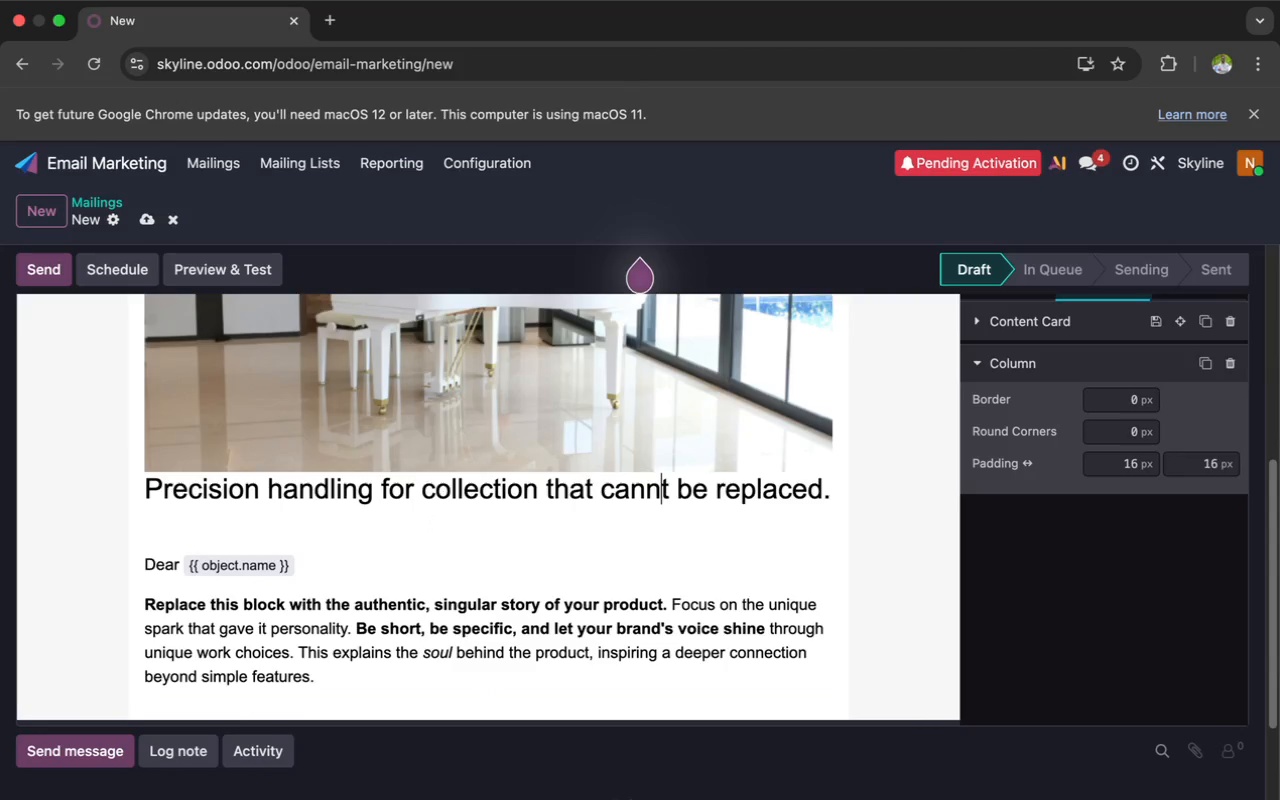 
key(Backspace)
 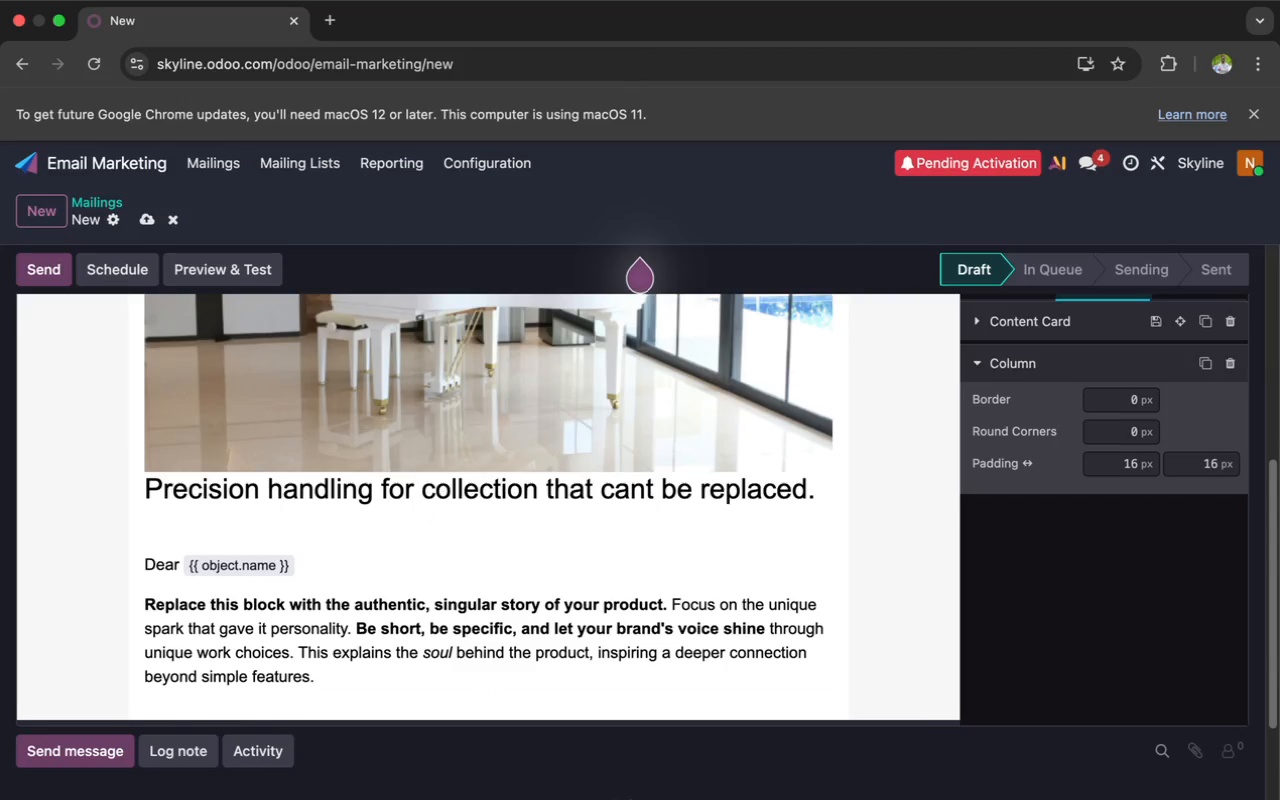 
key(Quote)
 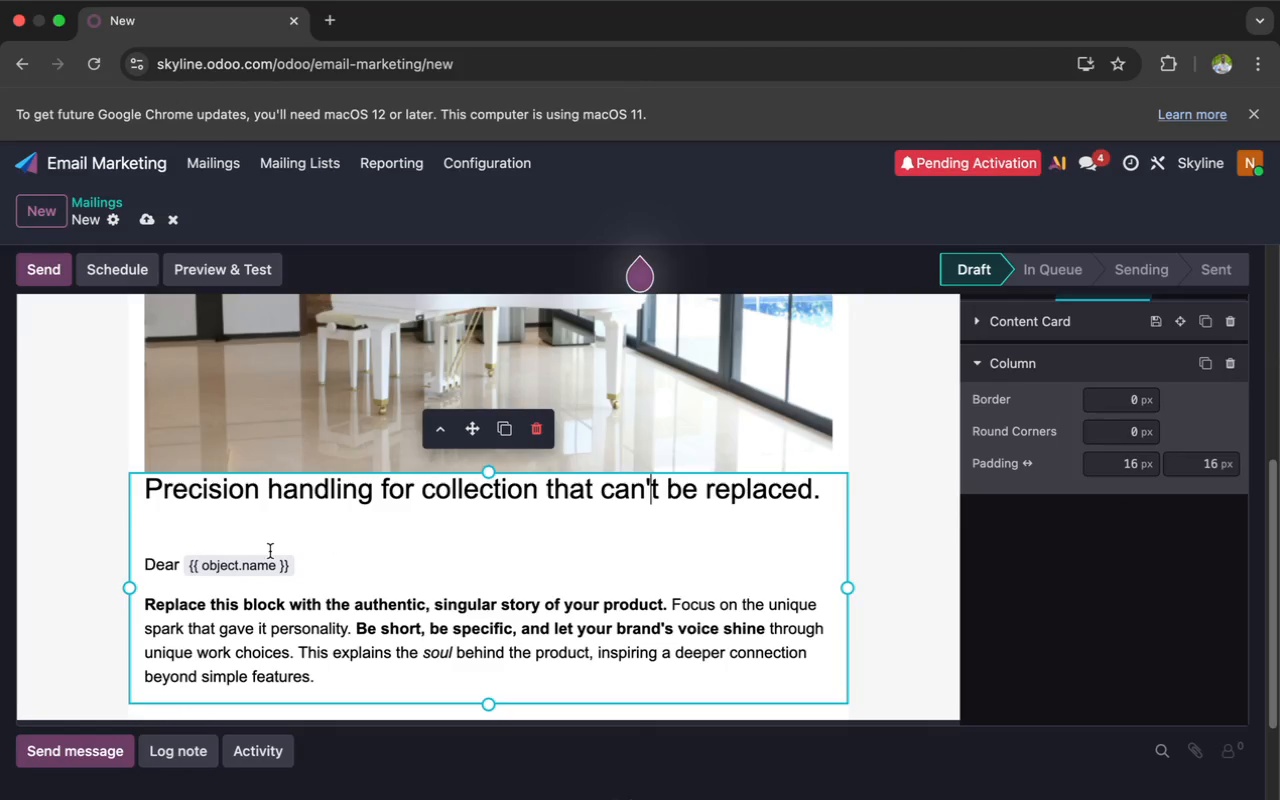 
left_click([155, 540])
 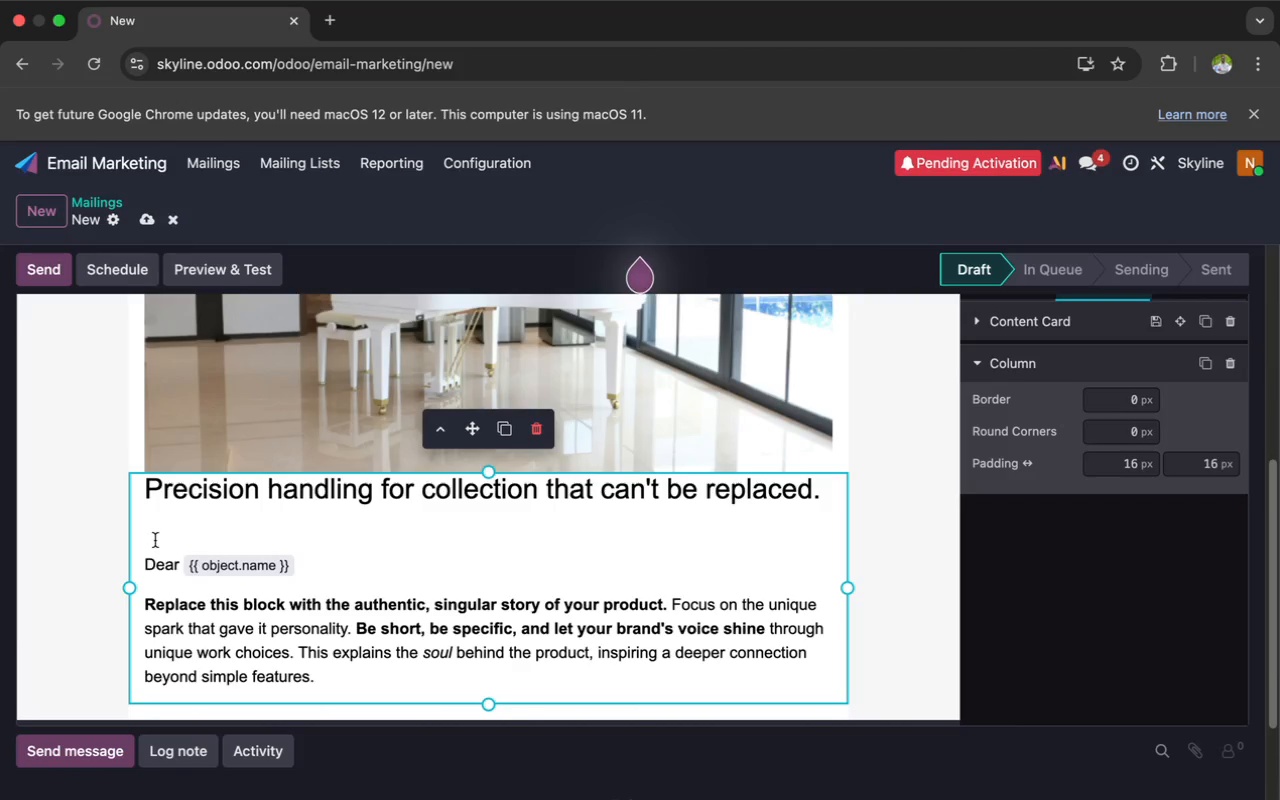 
key(Backspace)
 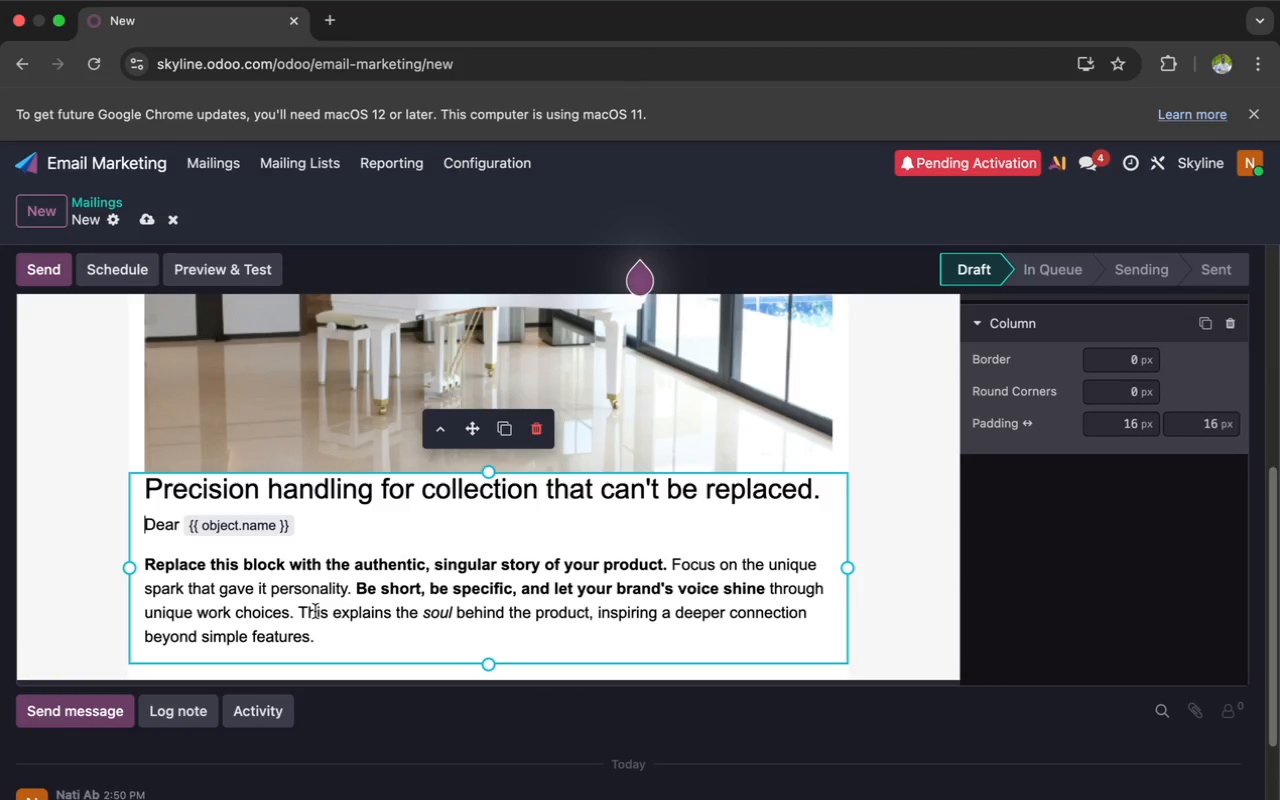 
left_click_drag(start_coordinate=[313, 636], to_coordinate=[139, 557])
 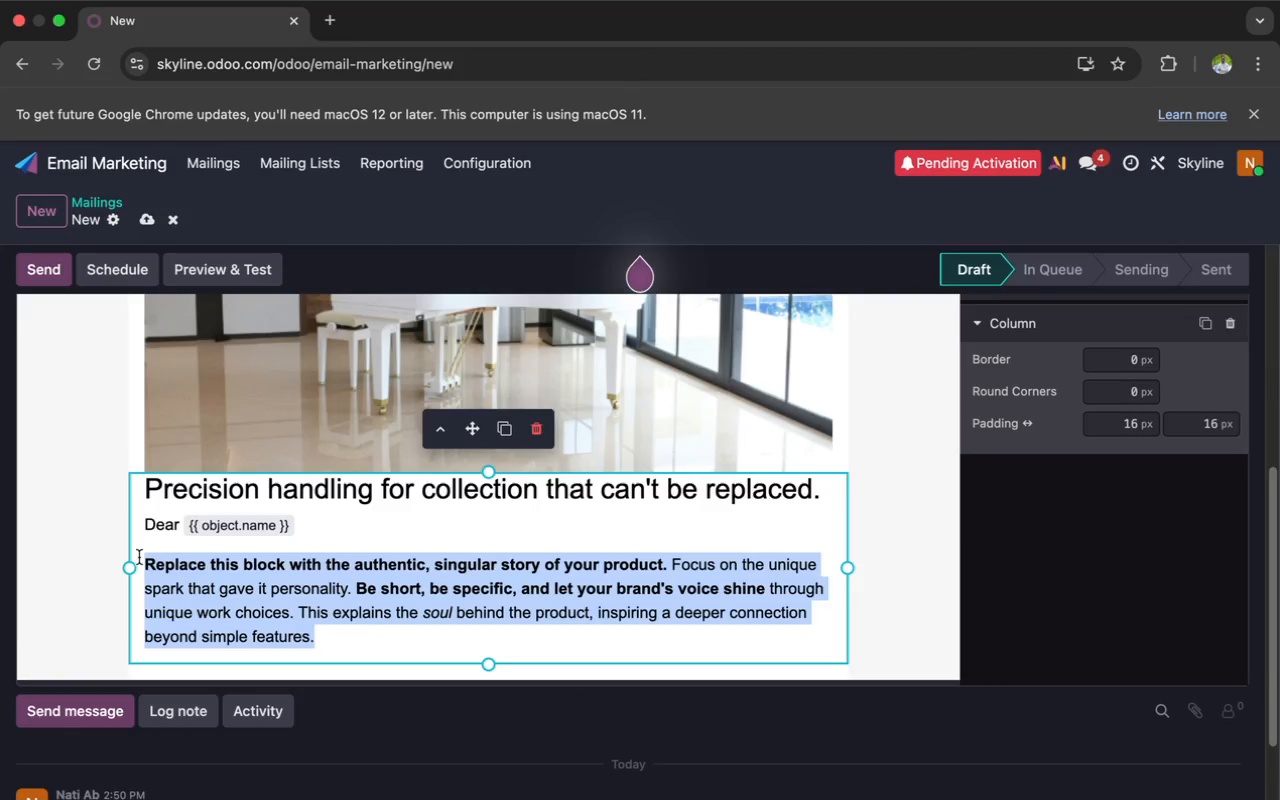 
key(Backspace)
 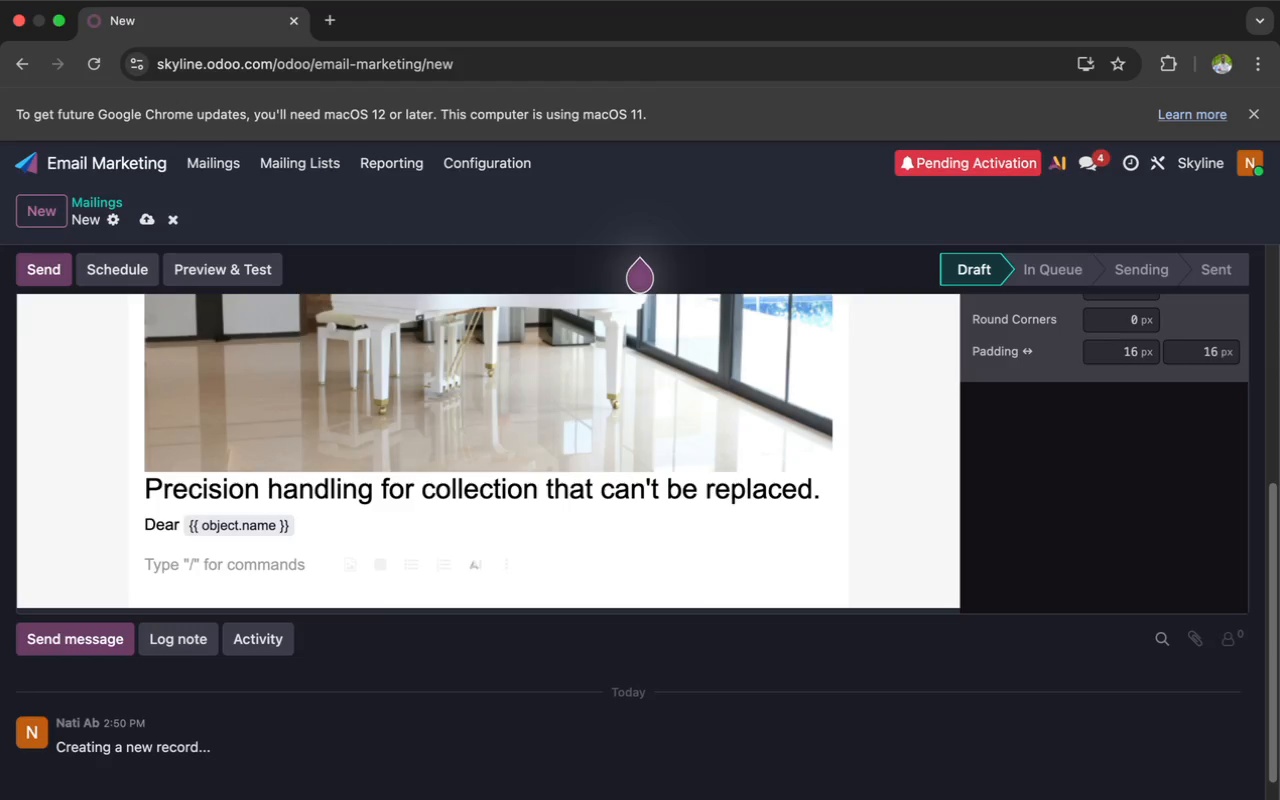 
type(Recently our team completed a highly specialix)
key(Backspace)
type(zed relocation invol)
 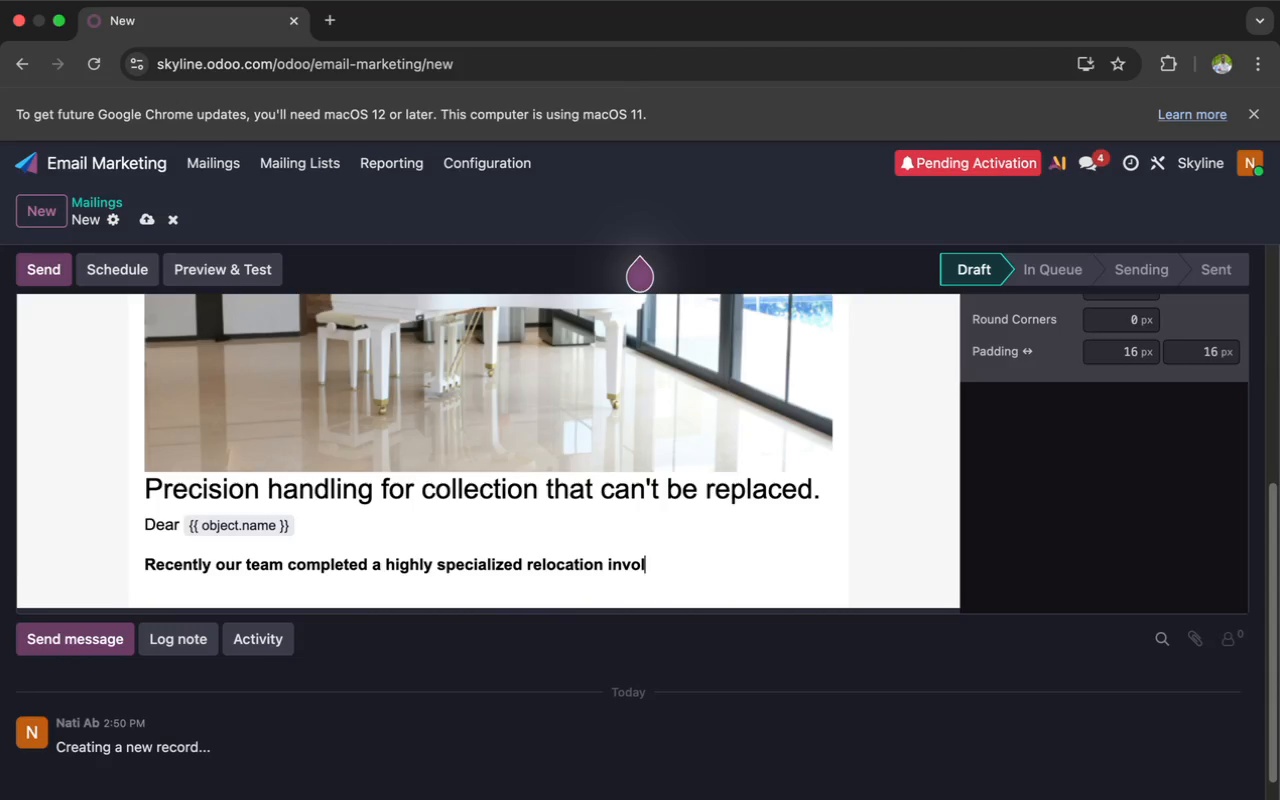 
type(ving a pric)
key(Backspace)
type(vate`{{ object)
 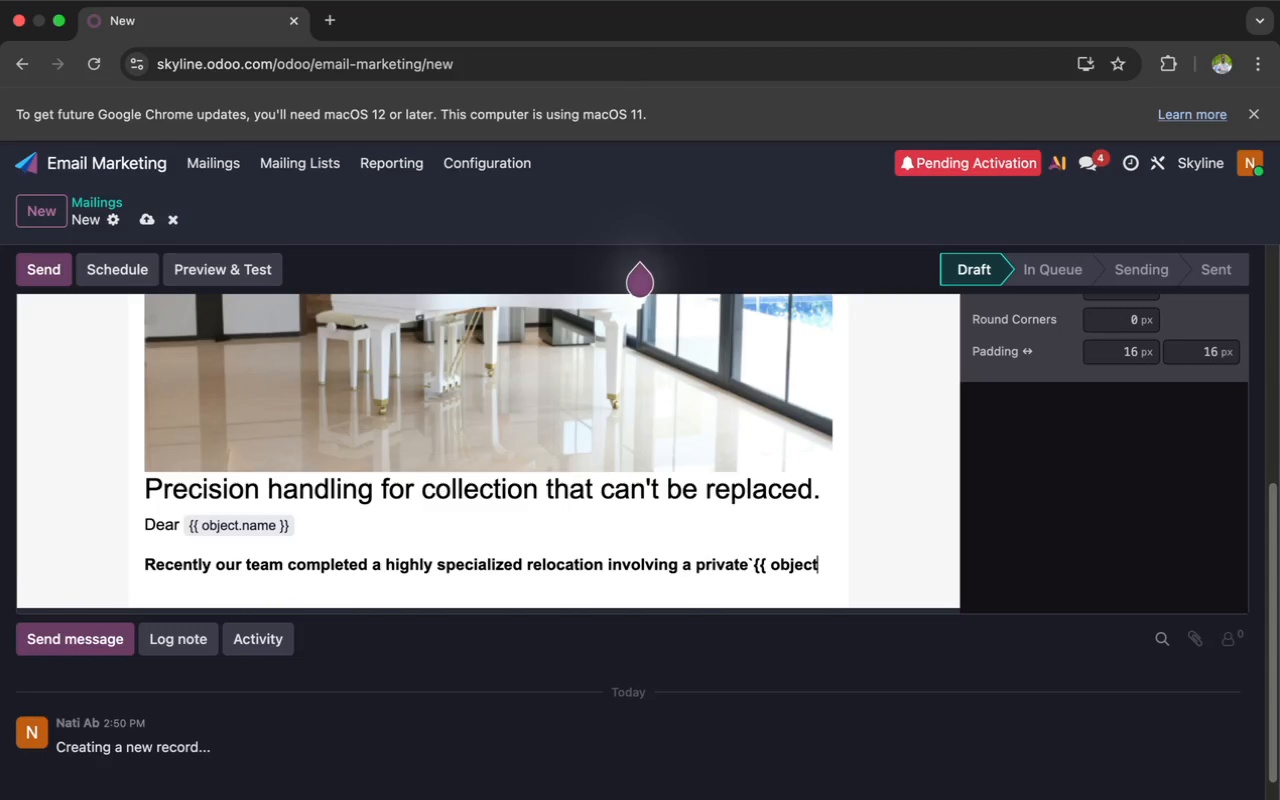 
type(.x_asset)
 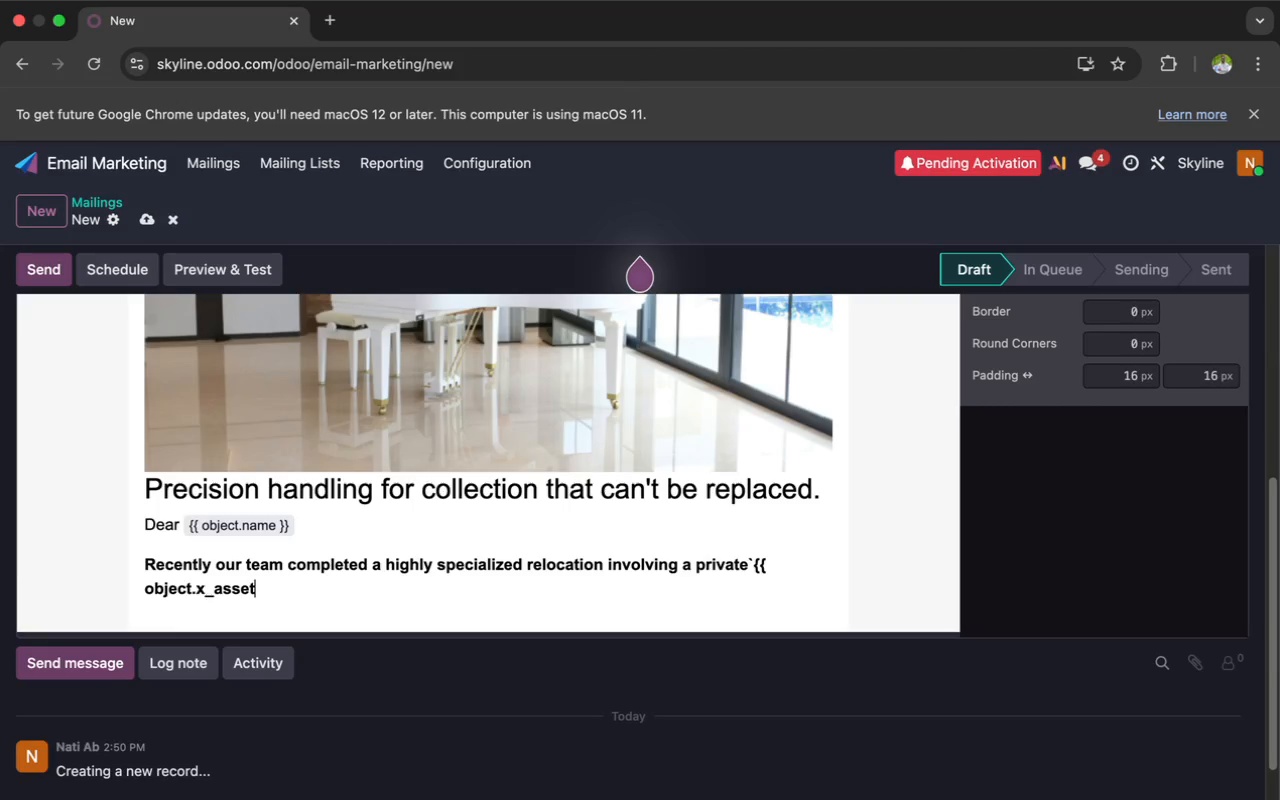 
type(_category }}`)
 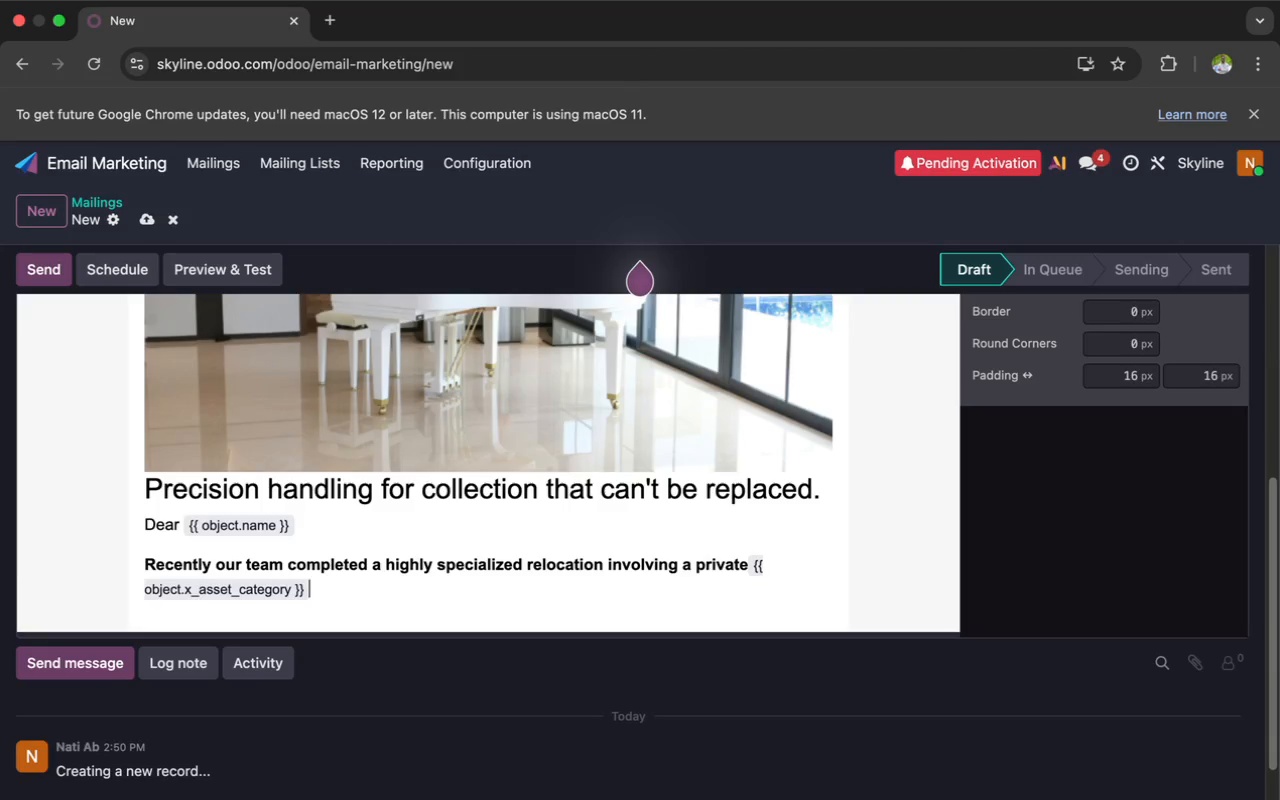 
wait(7.42)
 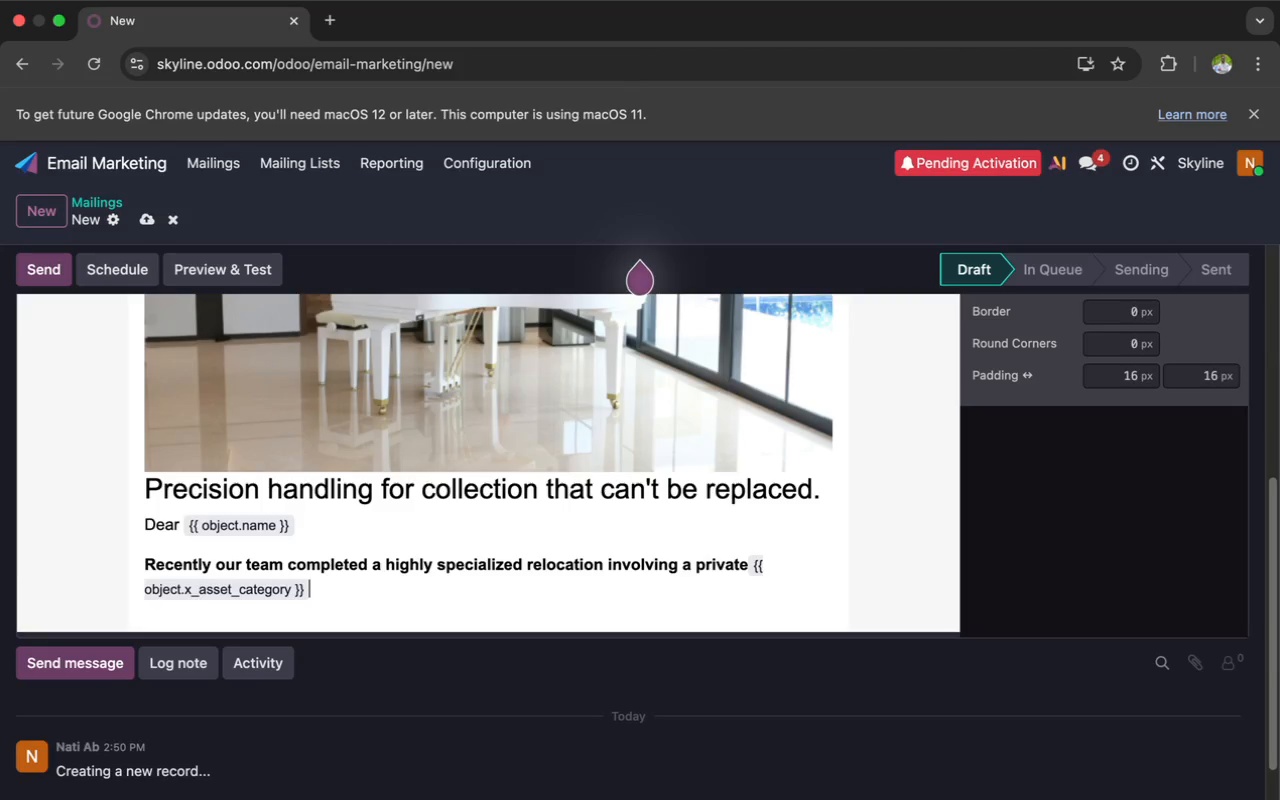 
type( collection origa)
 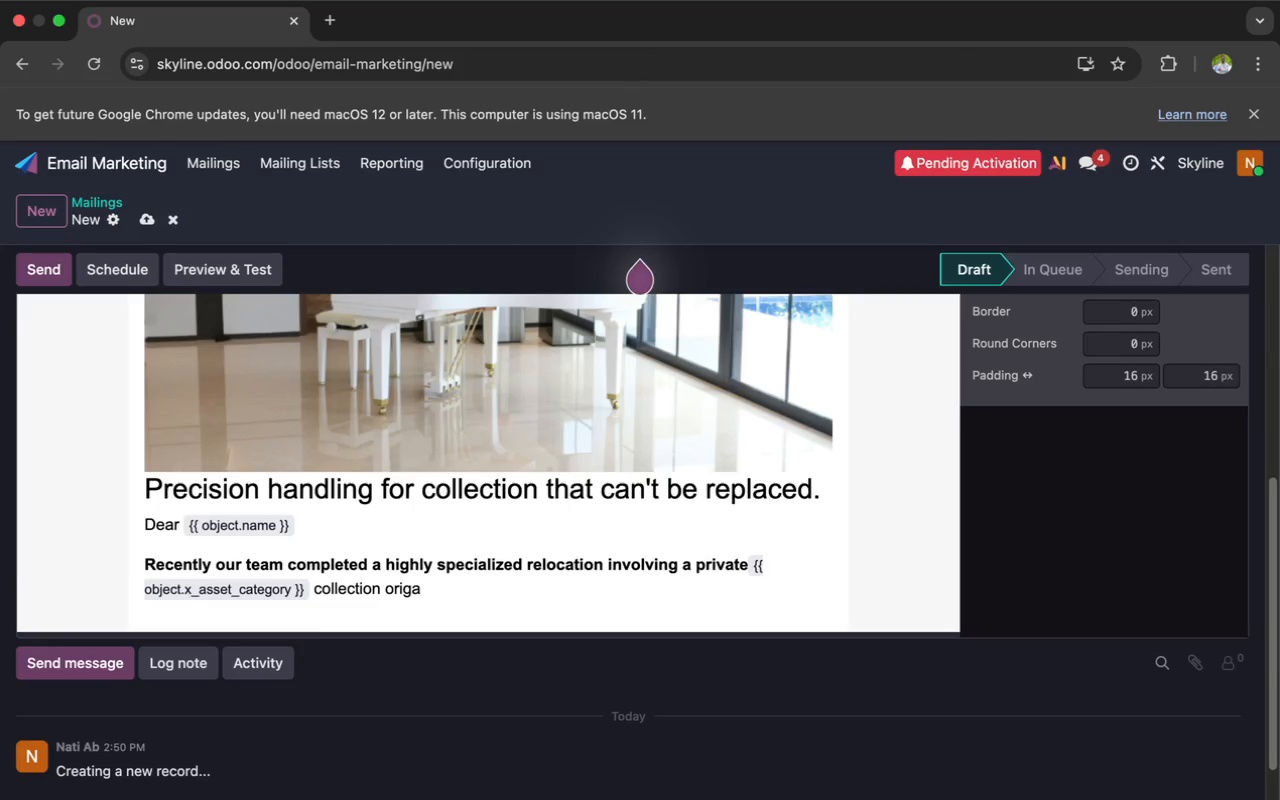 
wait(13.98)
 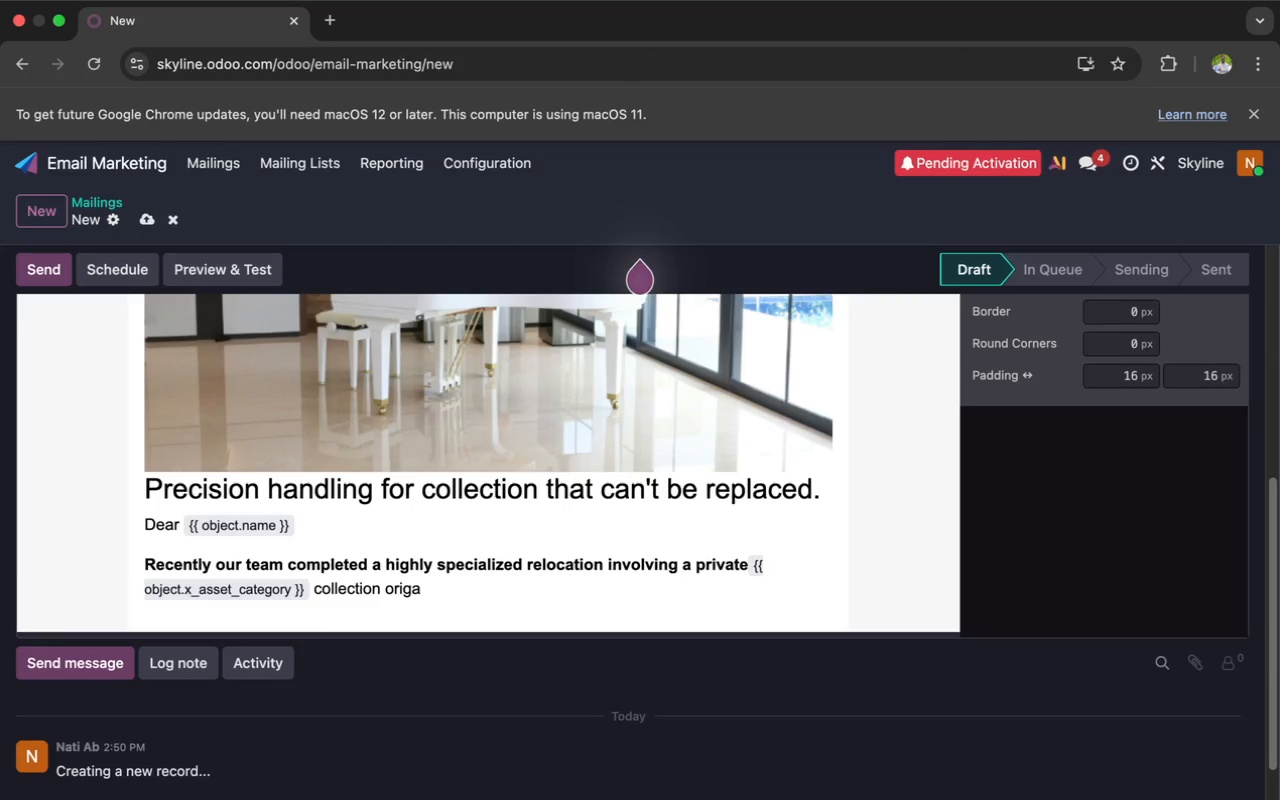 
key(Backspace)
type(inating from `{{ object.x_last_move_city }}1)
key(Backspace)
type(`)
 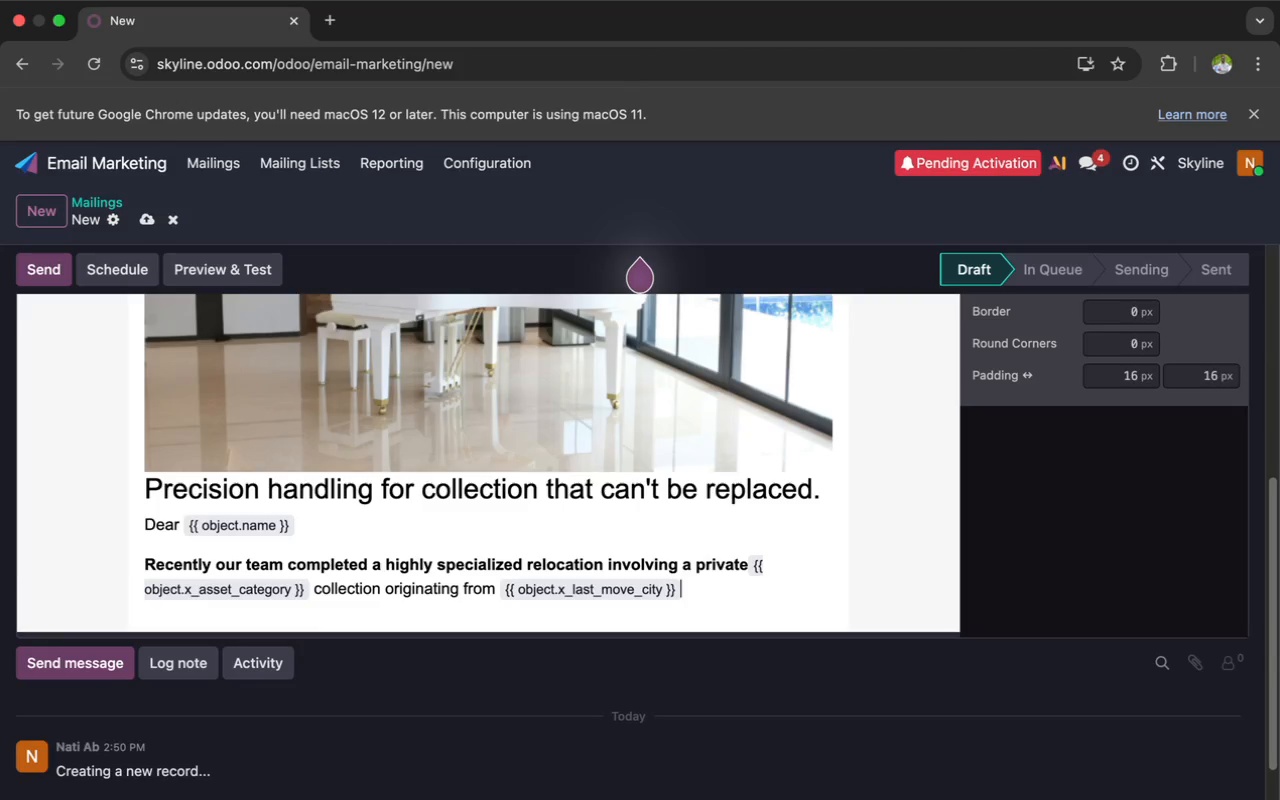 
key(Period)
 